 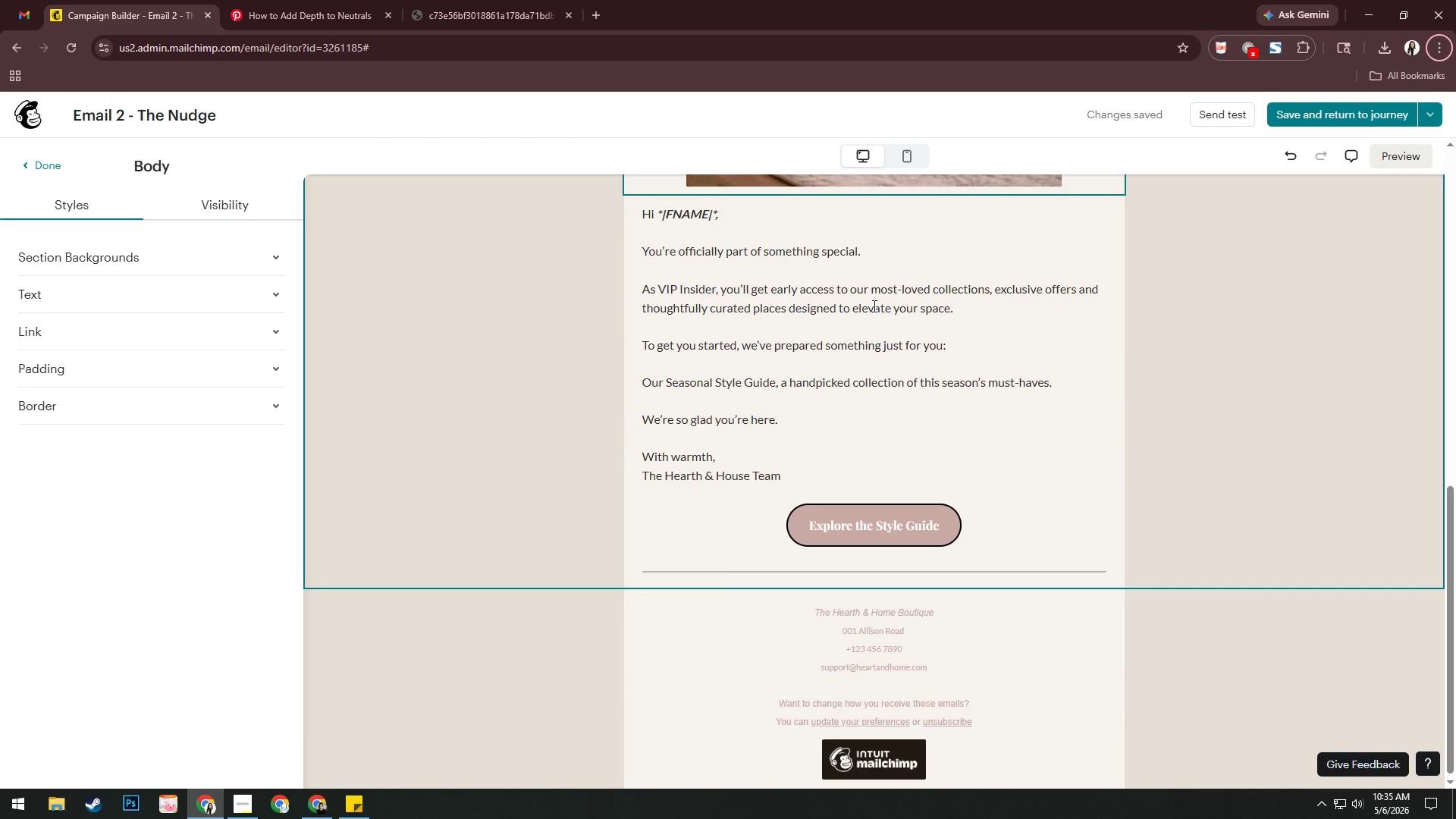 
scroll: coordinate [806, 344], scroll_direction: up, amount: 1.0
 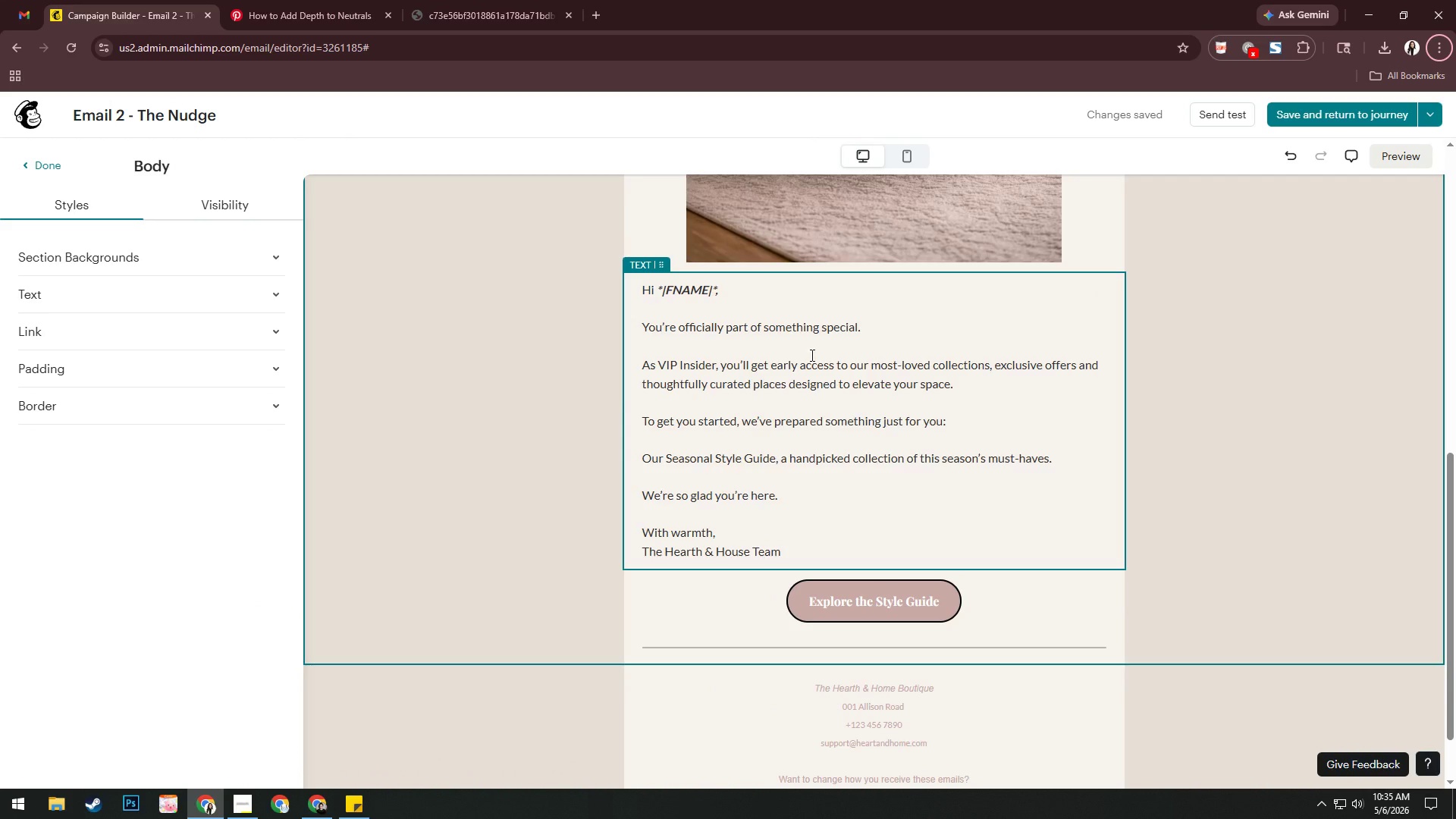 
left_click_drag(start_coordinate=[788, 499], to_coordinate=[654, 332])
 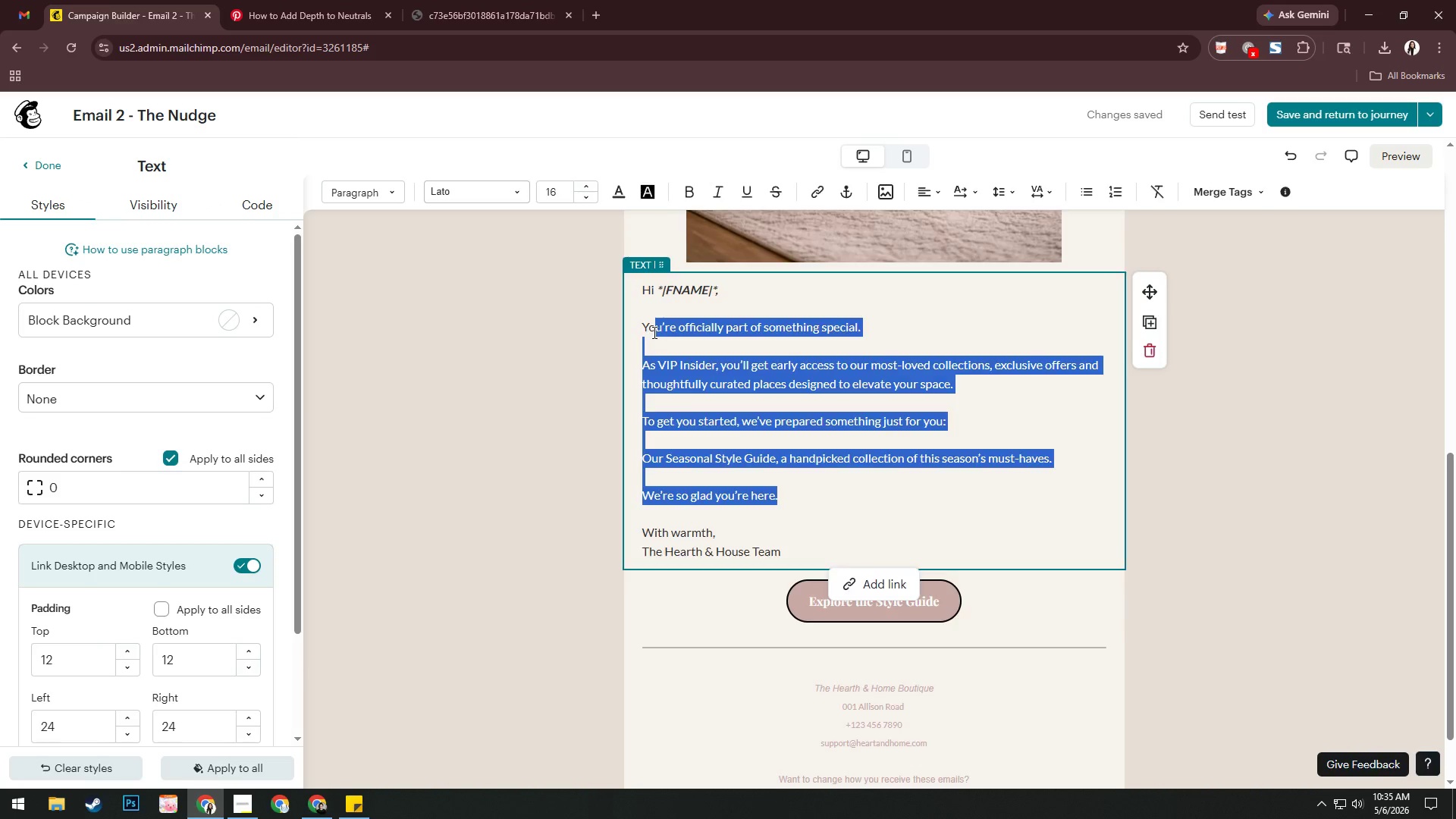 
key(Backspace)
key(Backspace)
key(Backspace)
type(We wanted to ,ae)
key(Backspace)
key(Backspace)
key(Backspace)
type(,)
key(Backspace)
type(mae)
key(Backspace)
type(e)
key(Backspace)
type(ke your firsr )
key(Backspace)
key(Backspace)
type(y)
key(Backspace)
type(t Heath)
key(Backspace)
key(Backspace)
type(rth & Hoem)
key(Backspace)
key(Backspace)
type(me experience even more special.)
 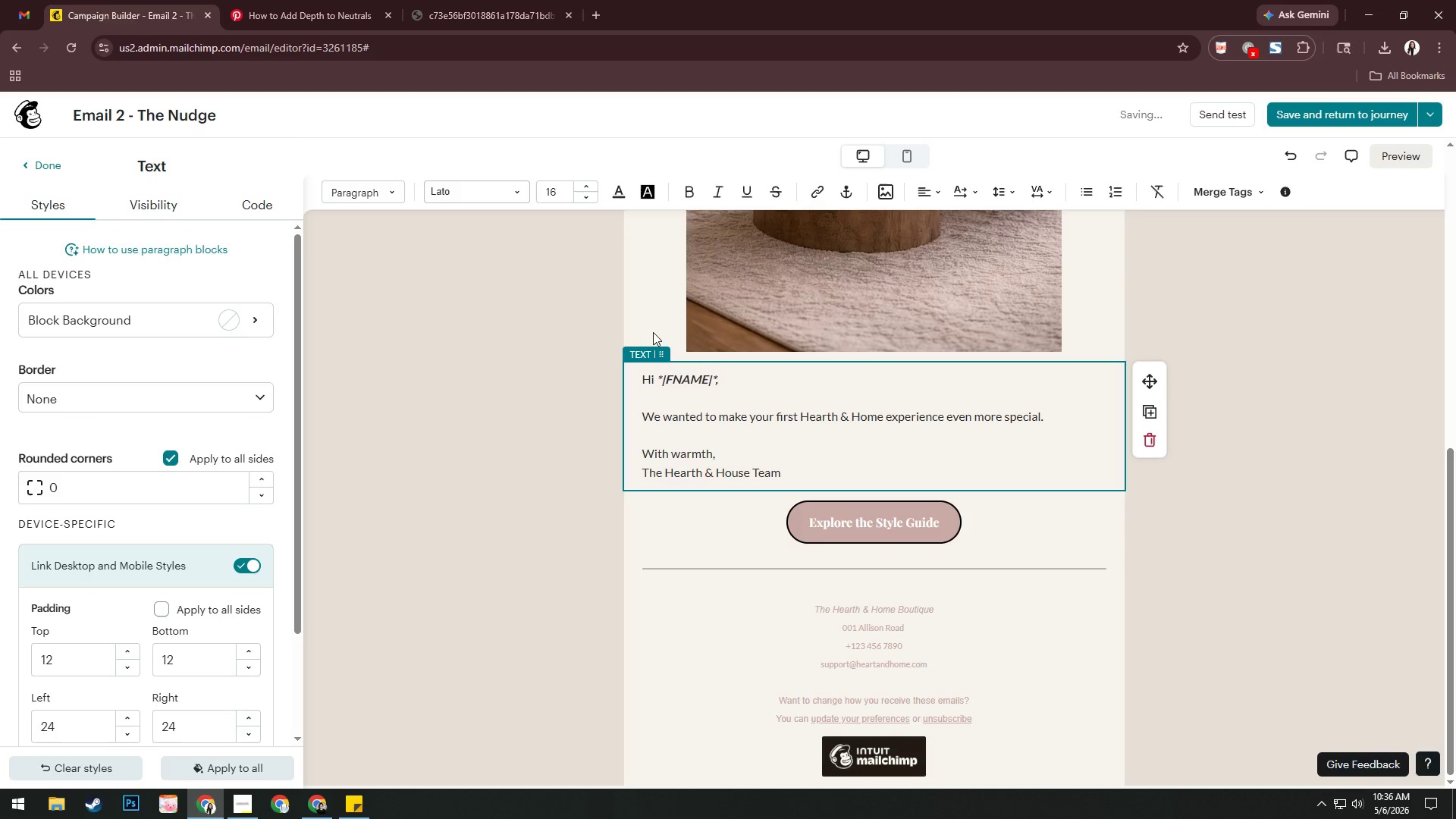 
key(Enter)
 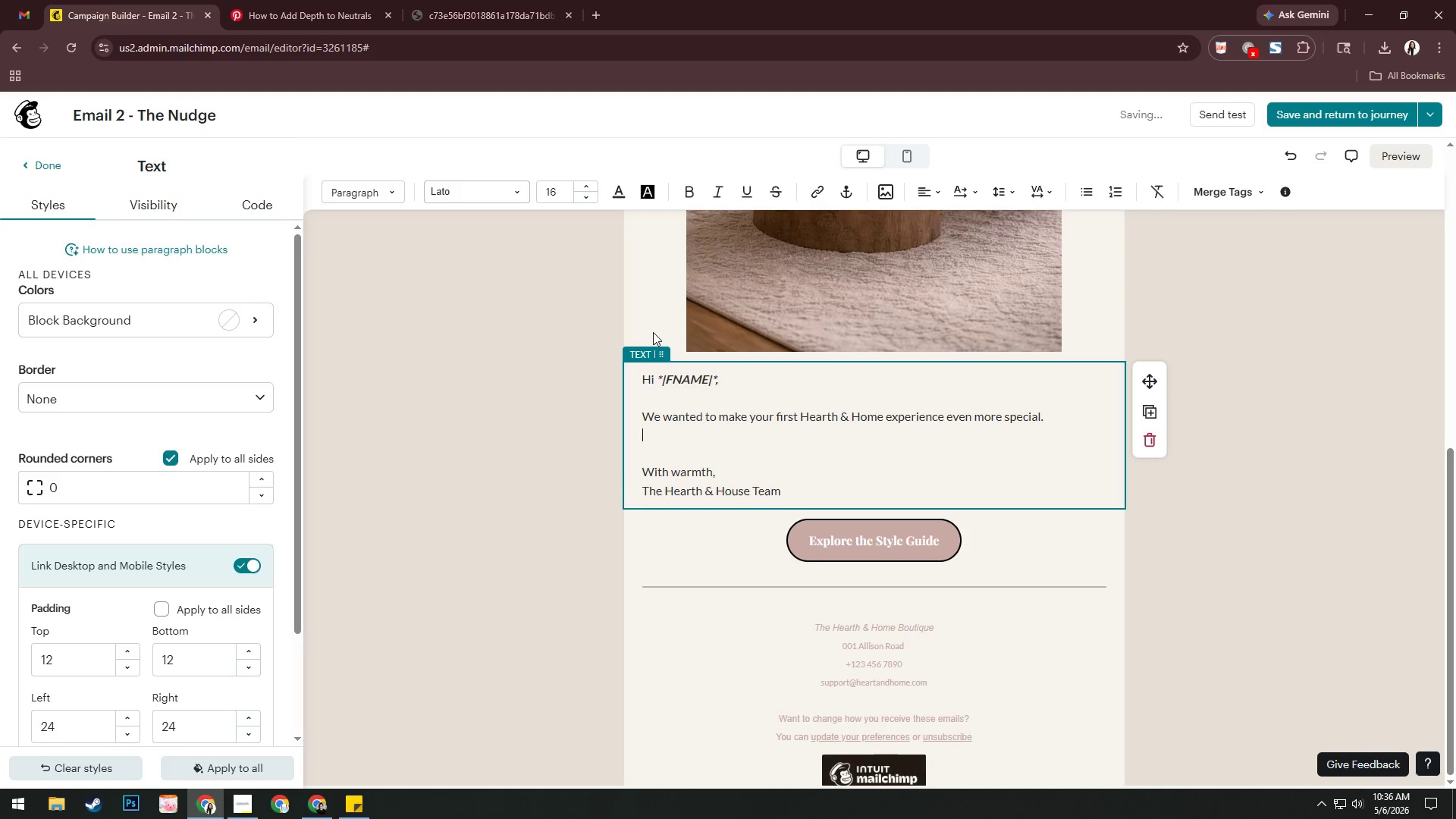 
key(Enter)
 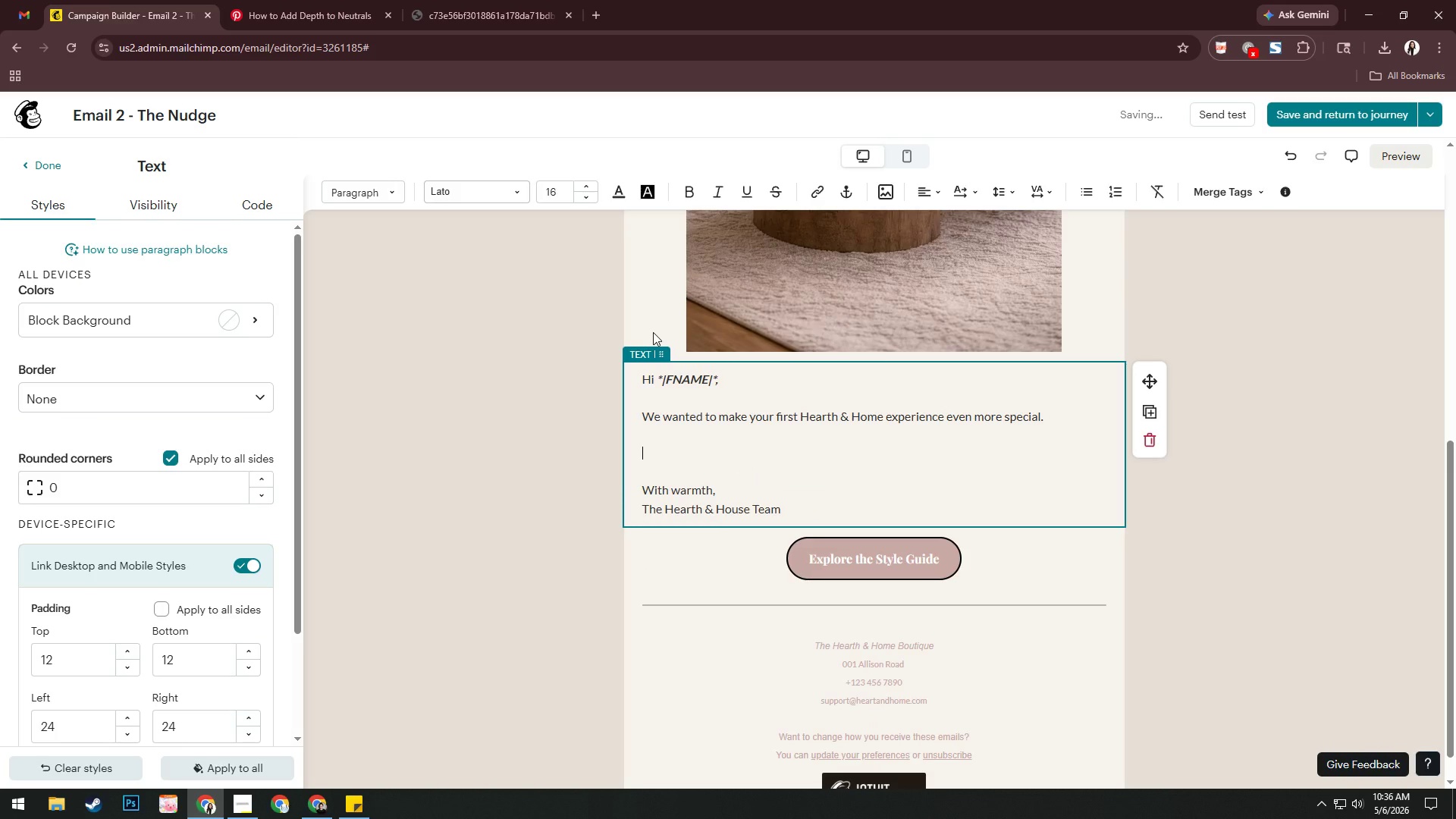 
type(Here's your exclusive VIP ofer)
key(Backspace)
key(Backspace)
type(fer)
 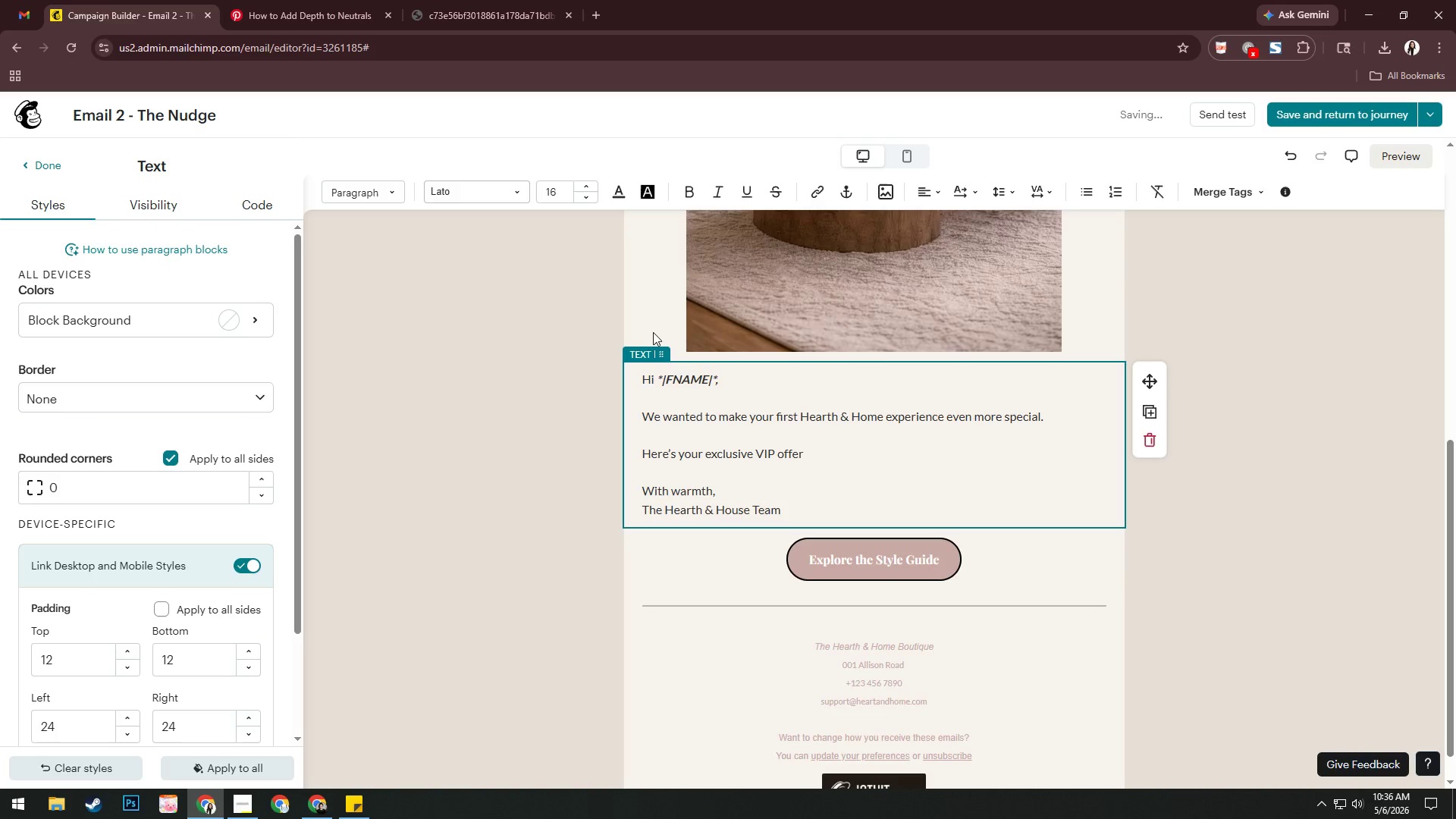 
key(Shift+Semicolon)
 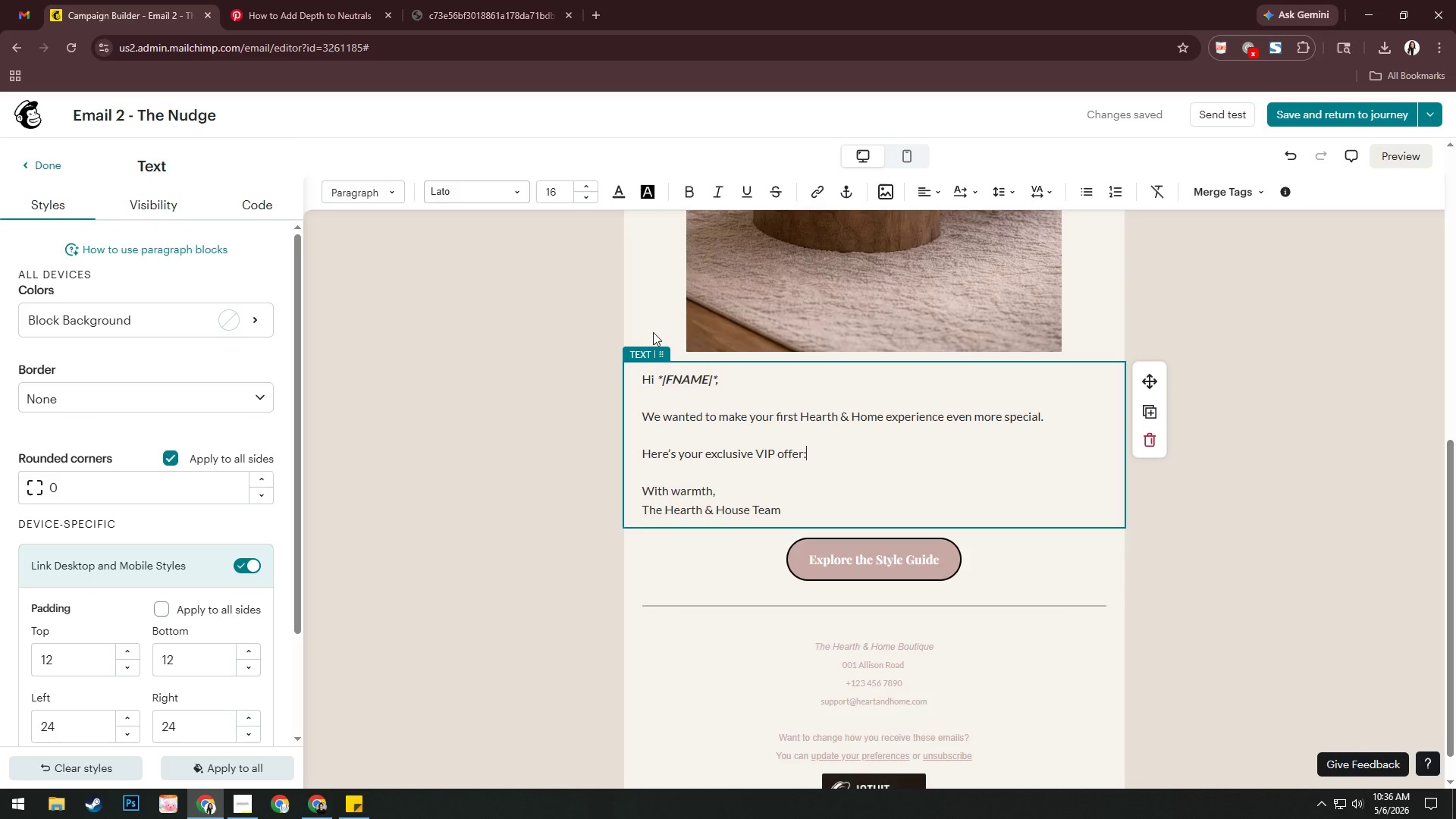 
key(Enter)
 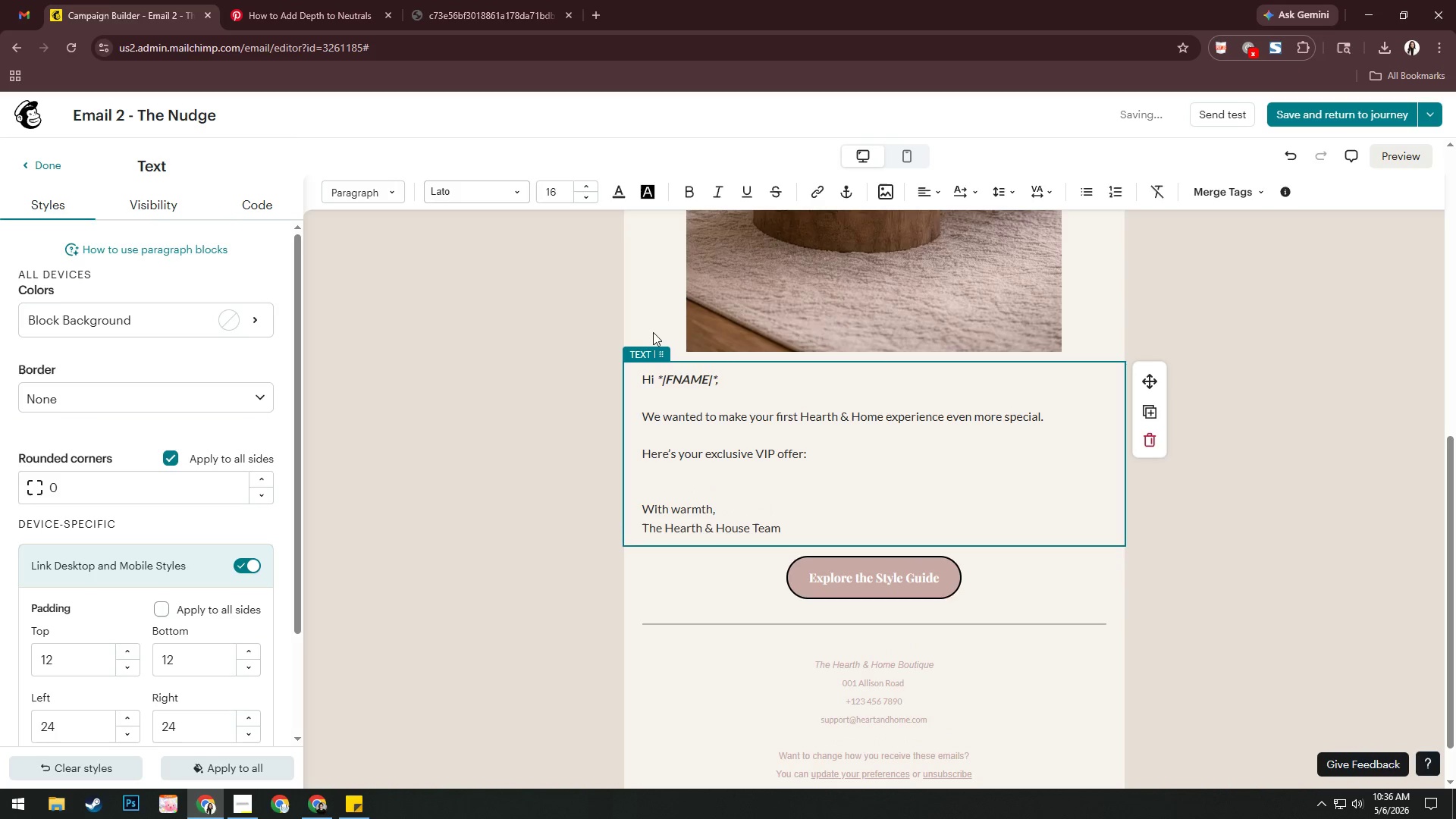 
key(Enter)
 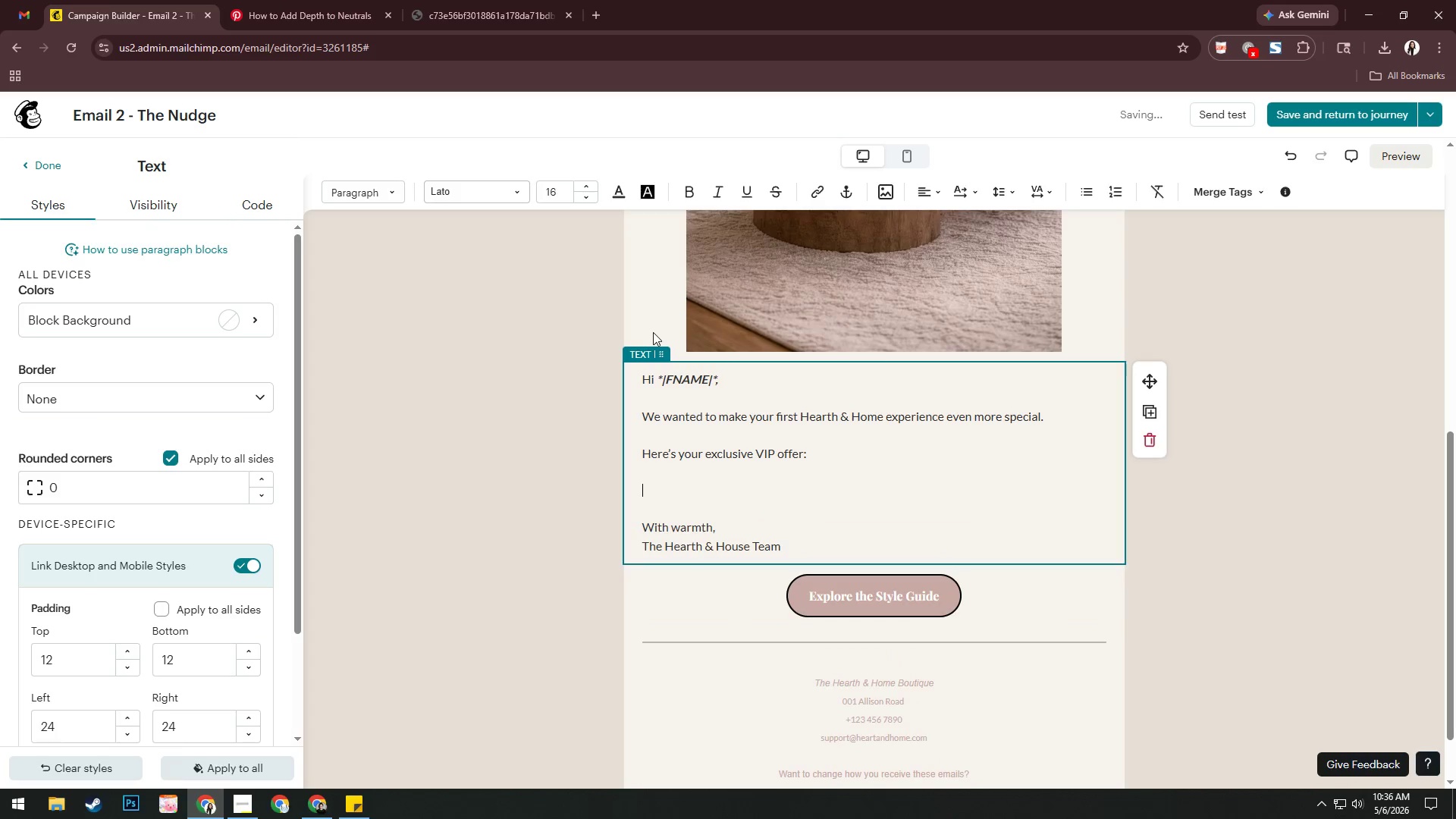 
type(Use Code: VIP10)
 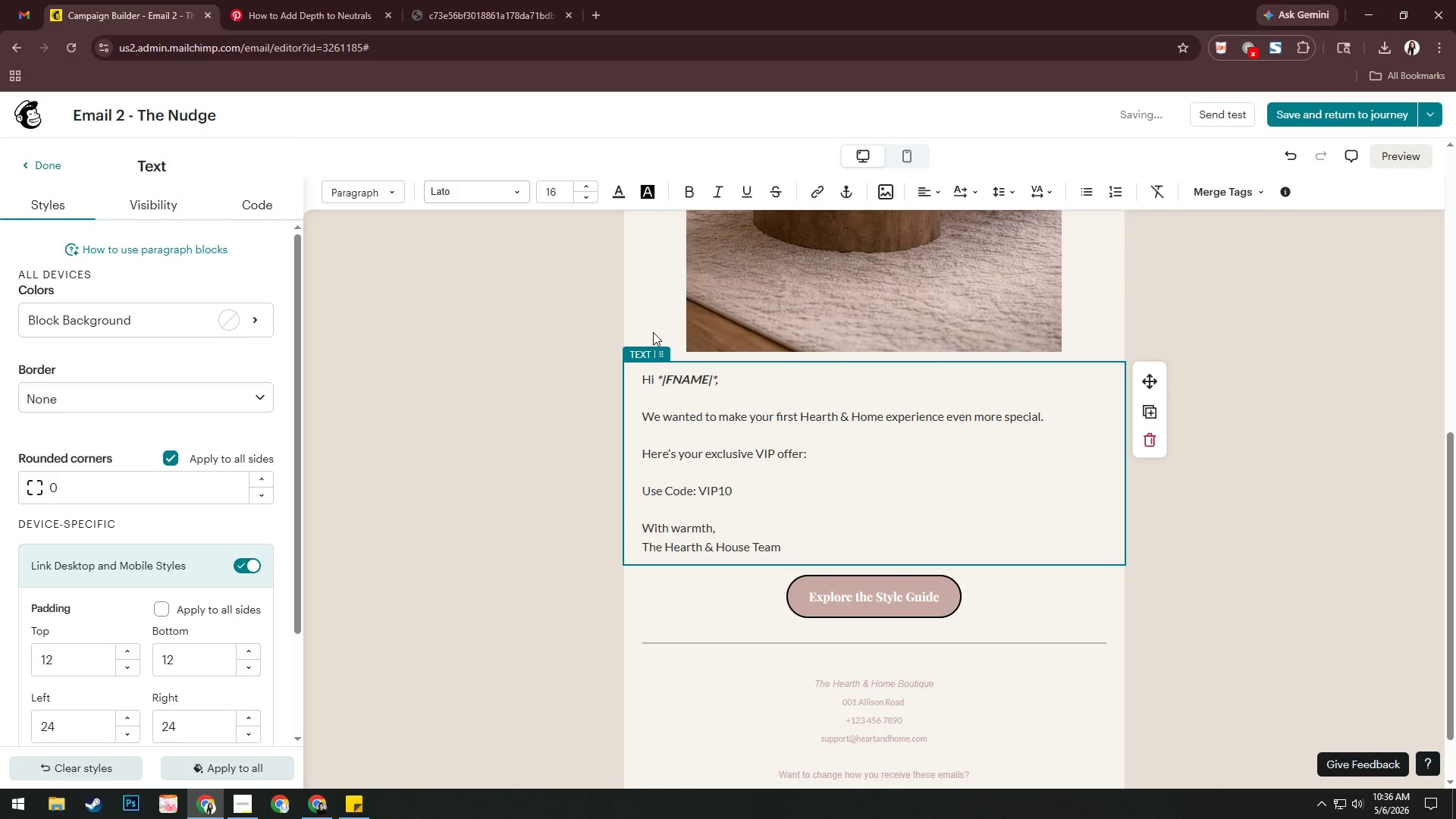 
key(Enter)
 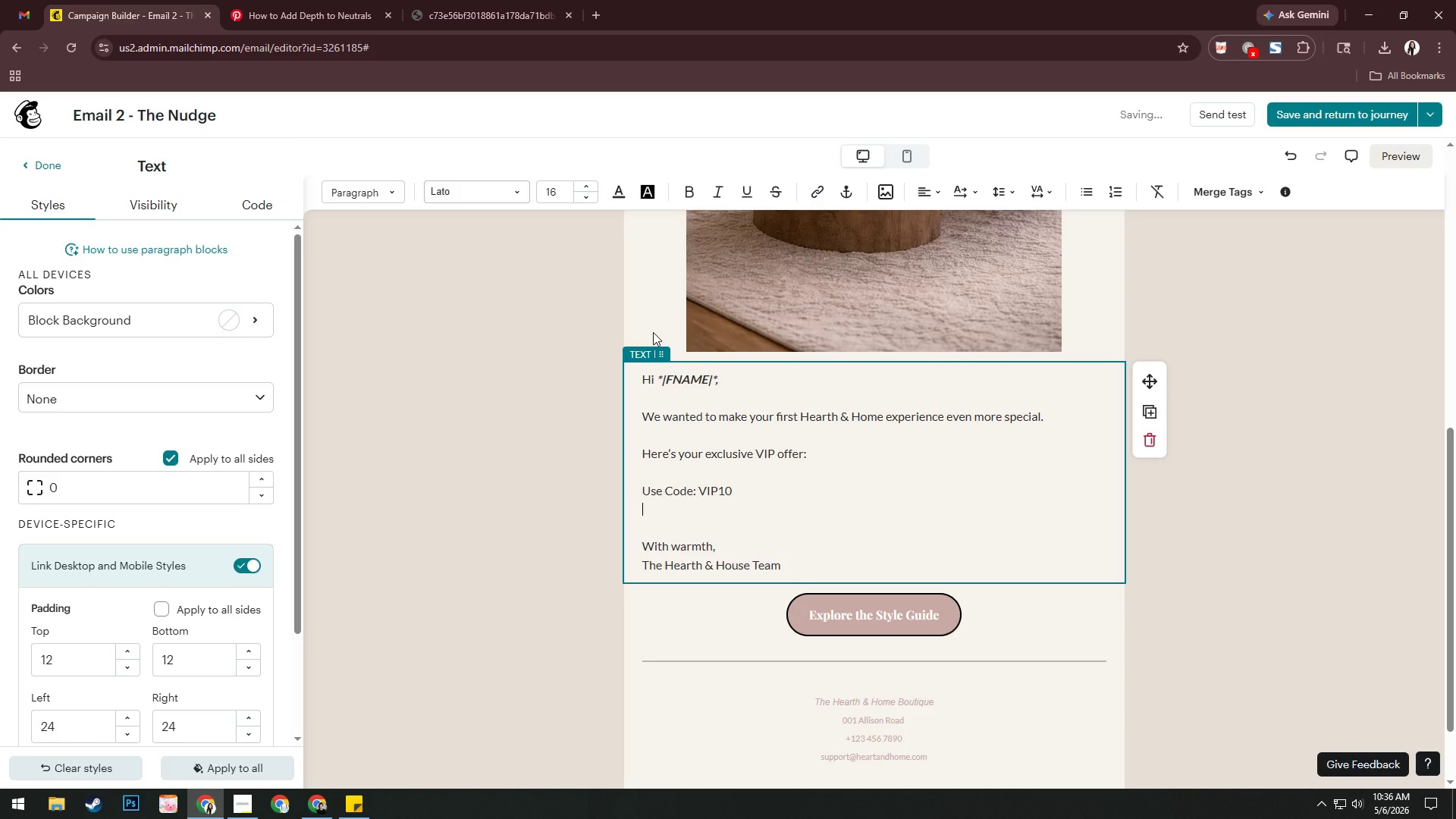 
type(Enjoy 10% off )
 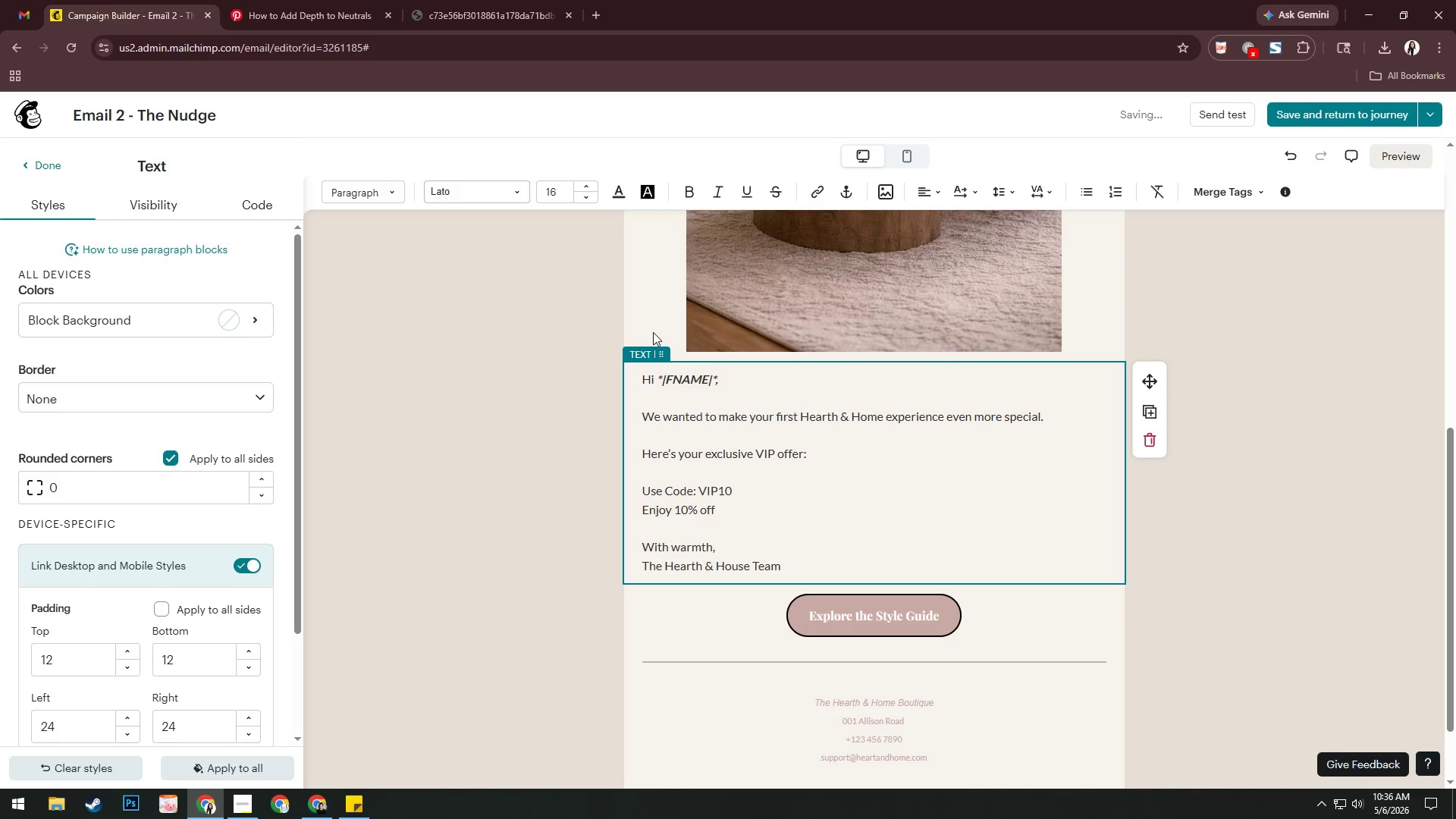 
wait(17.23)
 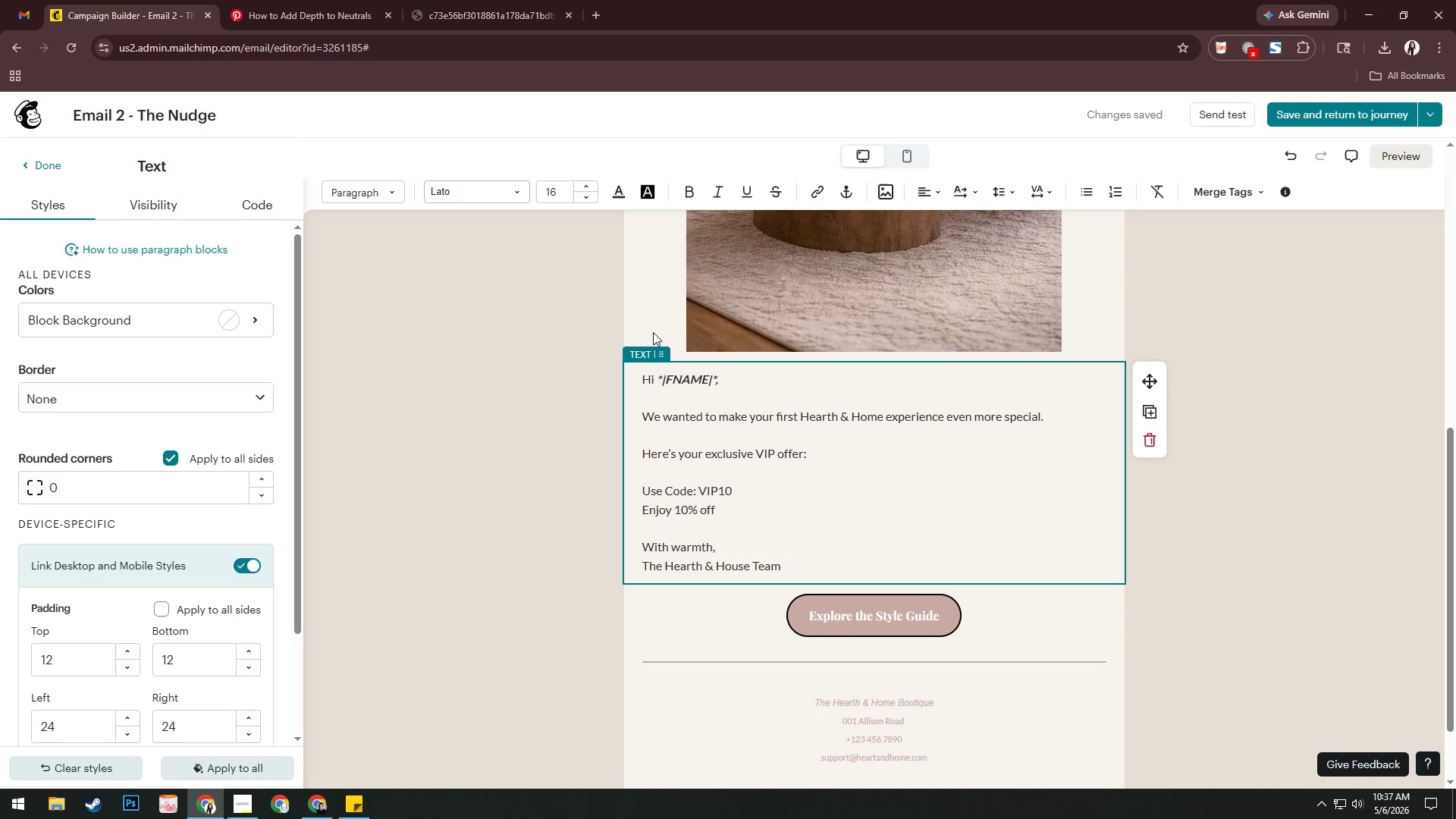 
type(your firdt puc)
key(Backspace)
key(Backspace)
key(Backspace)
key(Backspace)
key(Backspace)
key(Backspace)
type(st purchase )
key(Backspace)
type(.)
 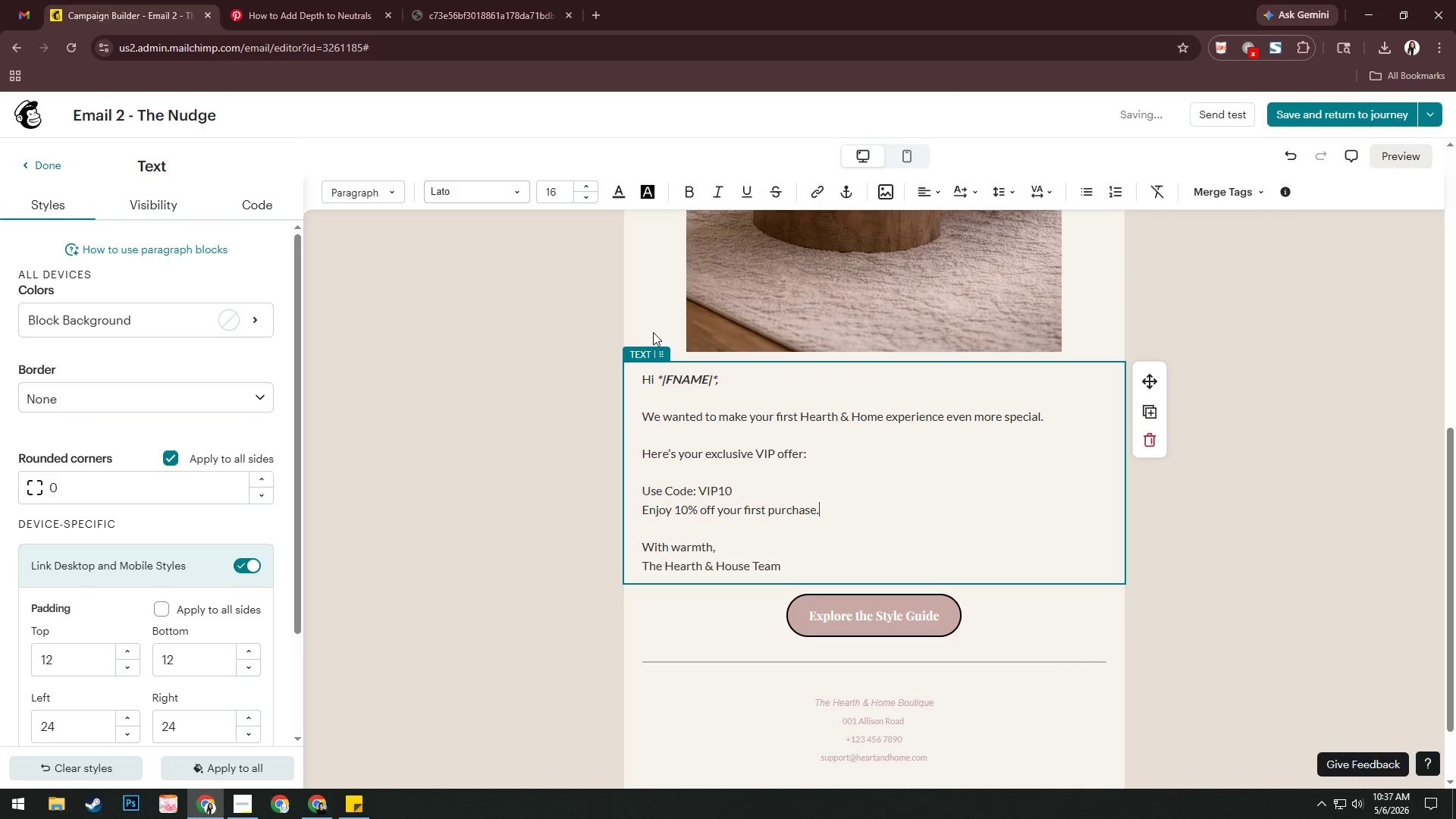 
key(Enter)
 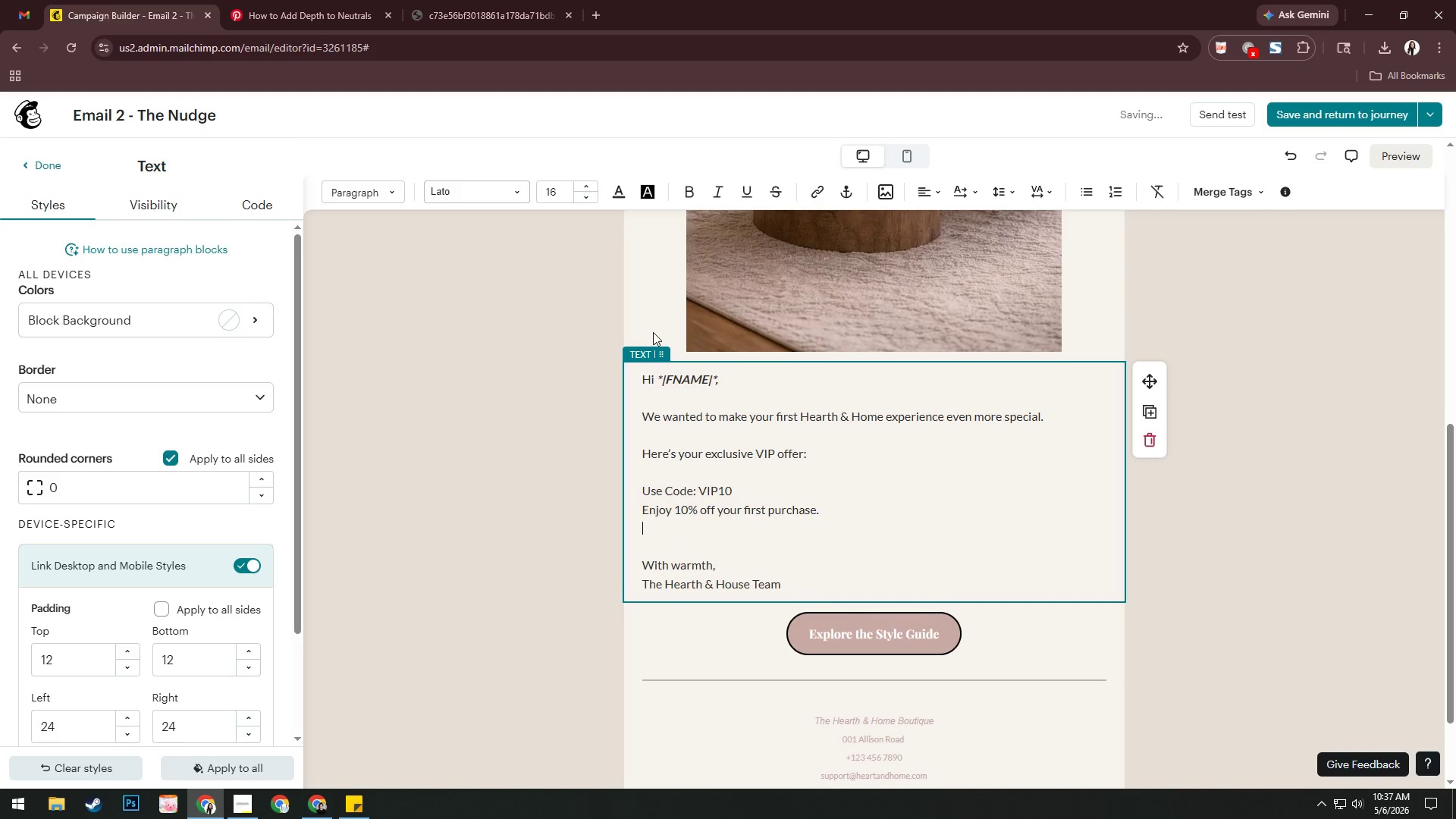 
key(Enter)
 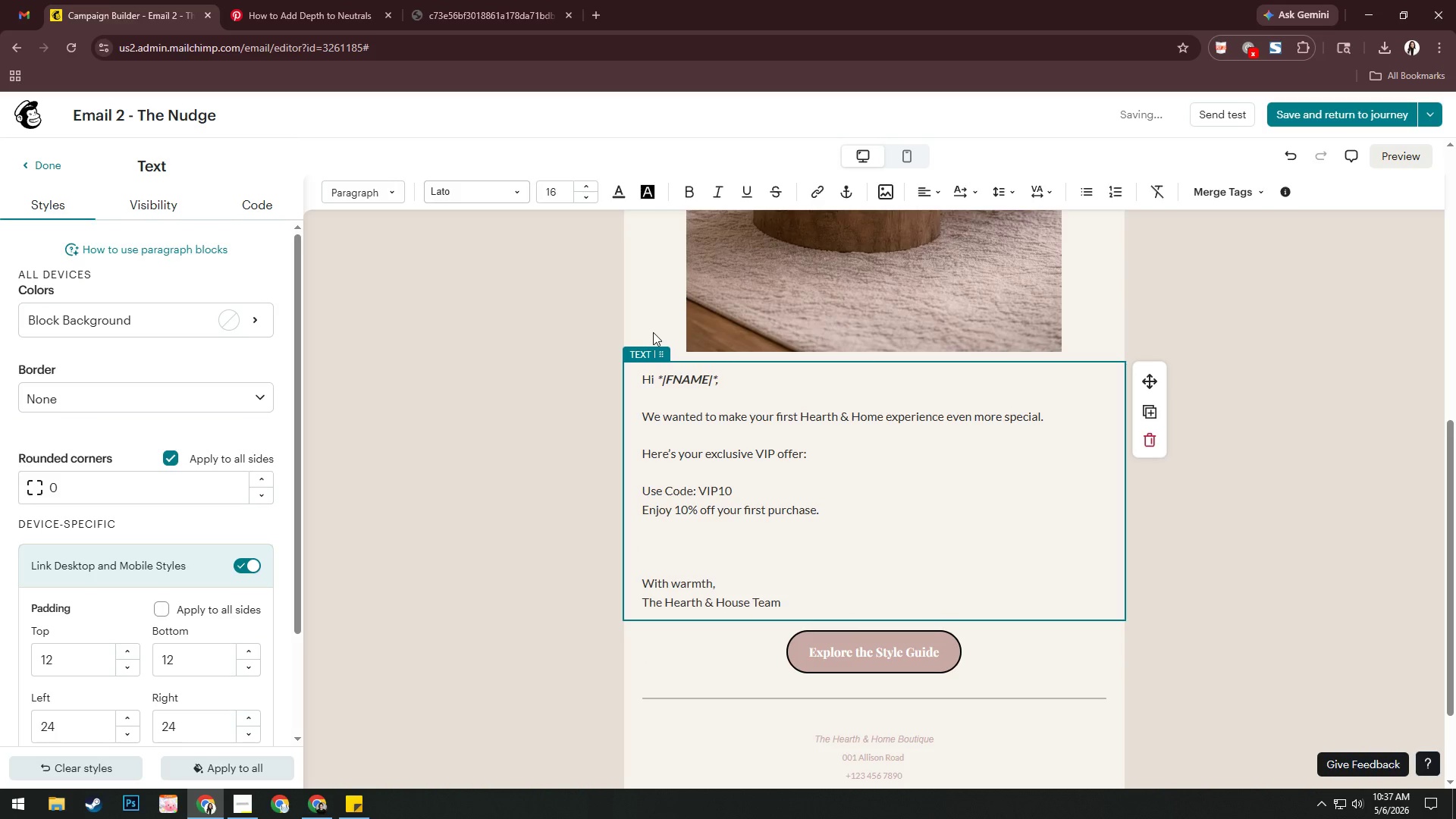 
type(Wheter)
key(Backspace)
key(Backspace)
type(her you're refreshing your space or gofti)
key(Backspace)
key(Backspace)
key(Backspace)
key(Backspace)
type(ifting something thgough)
key(Backspace)
key(Backspace)
key(Backspace)
key(Backspace)
key(Backspace)
type(oughtful )
key(Backspace)
type(, now's the perfect time.)
 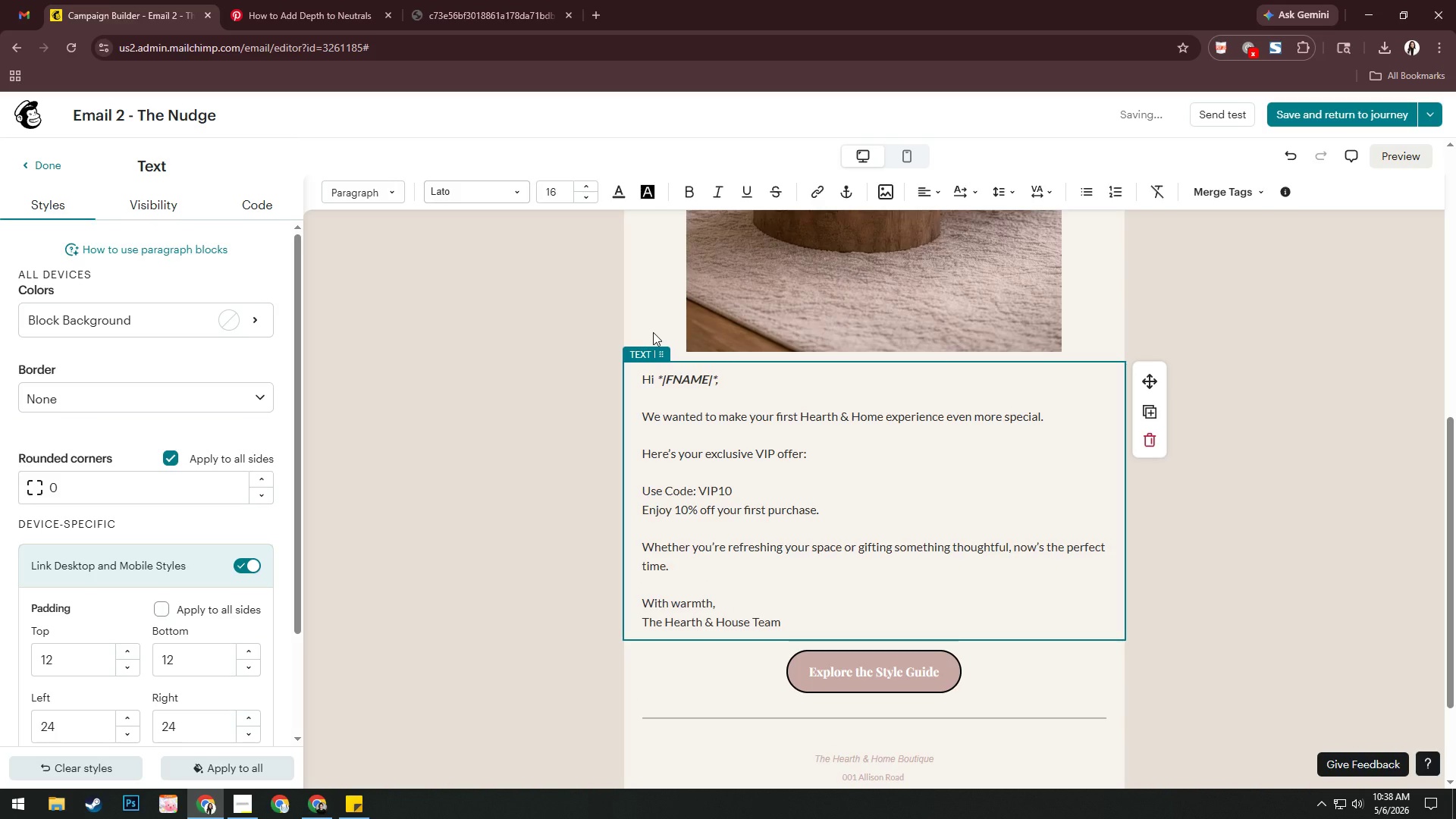 
key(Enter)
 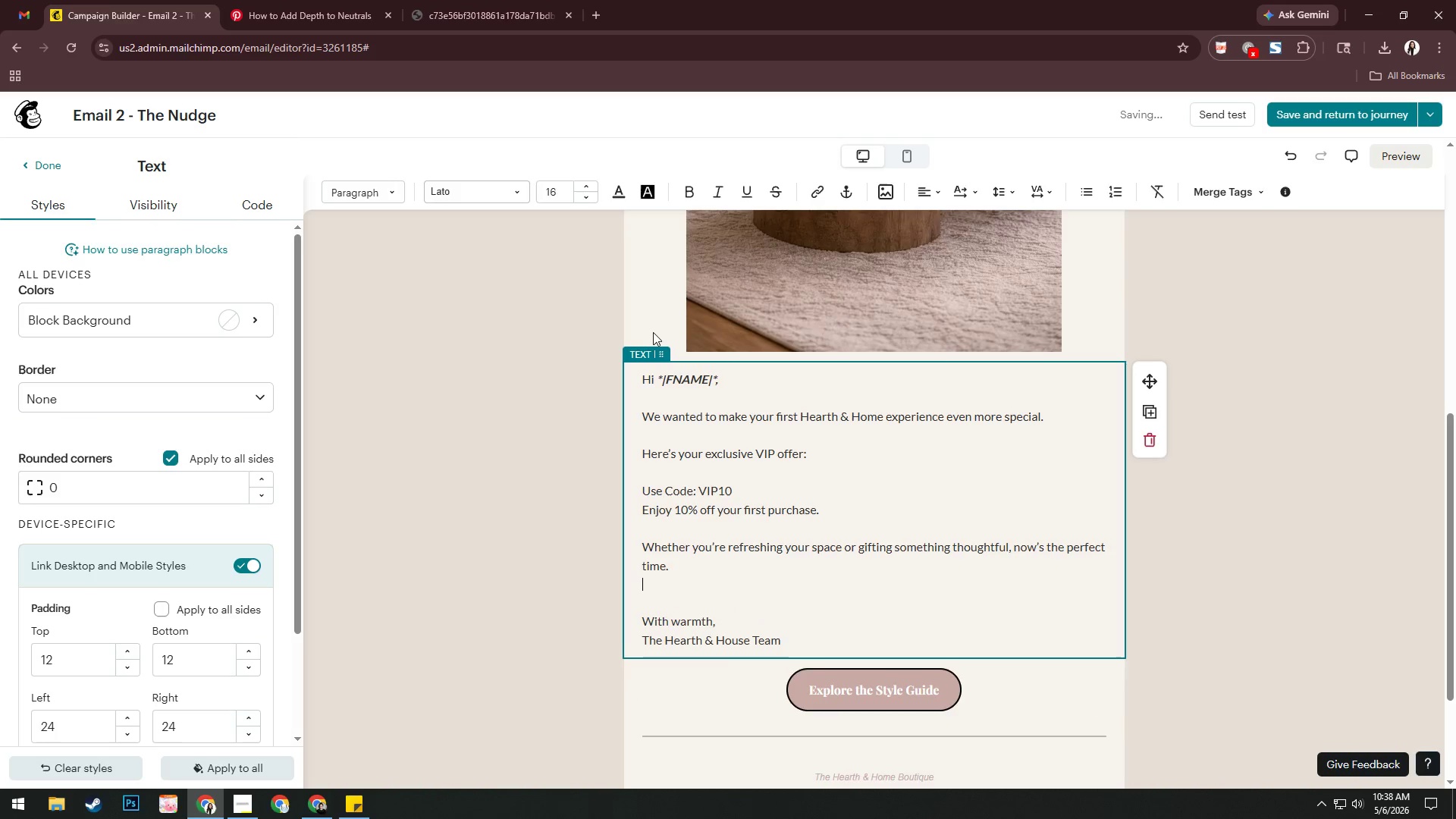 
key(Enter)
 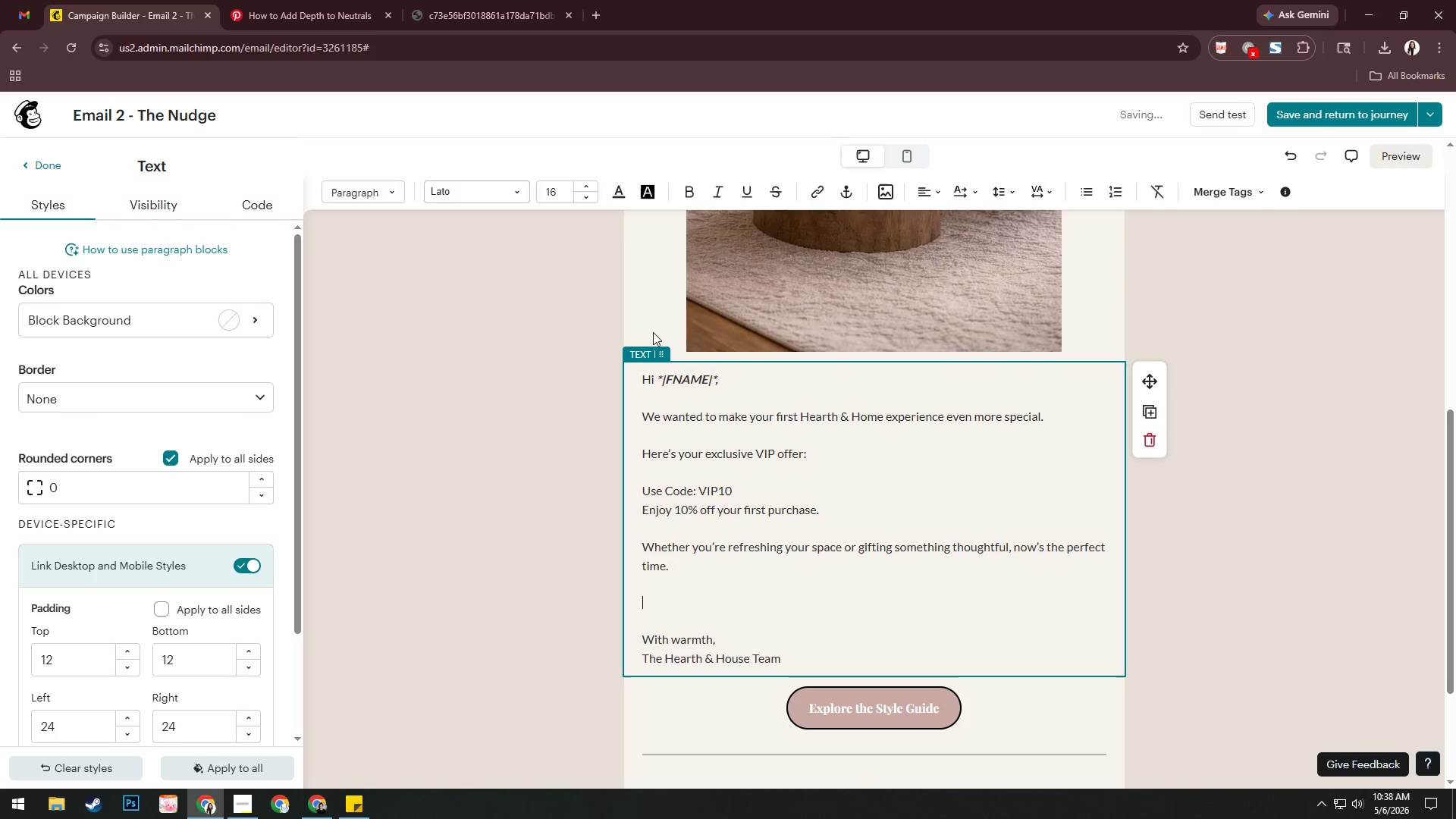 
type(This is )
key(Backspace)
key(Backspace)
key(Backspace)
type(cos)
key(Backspace)
type(de id)
key(Backspace)
type(s)
 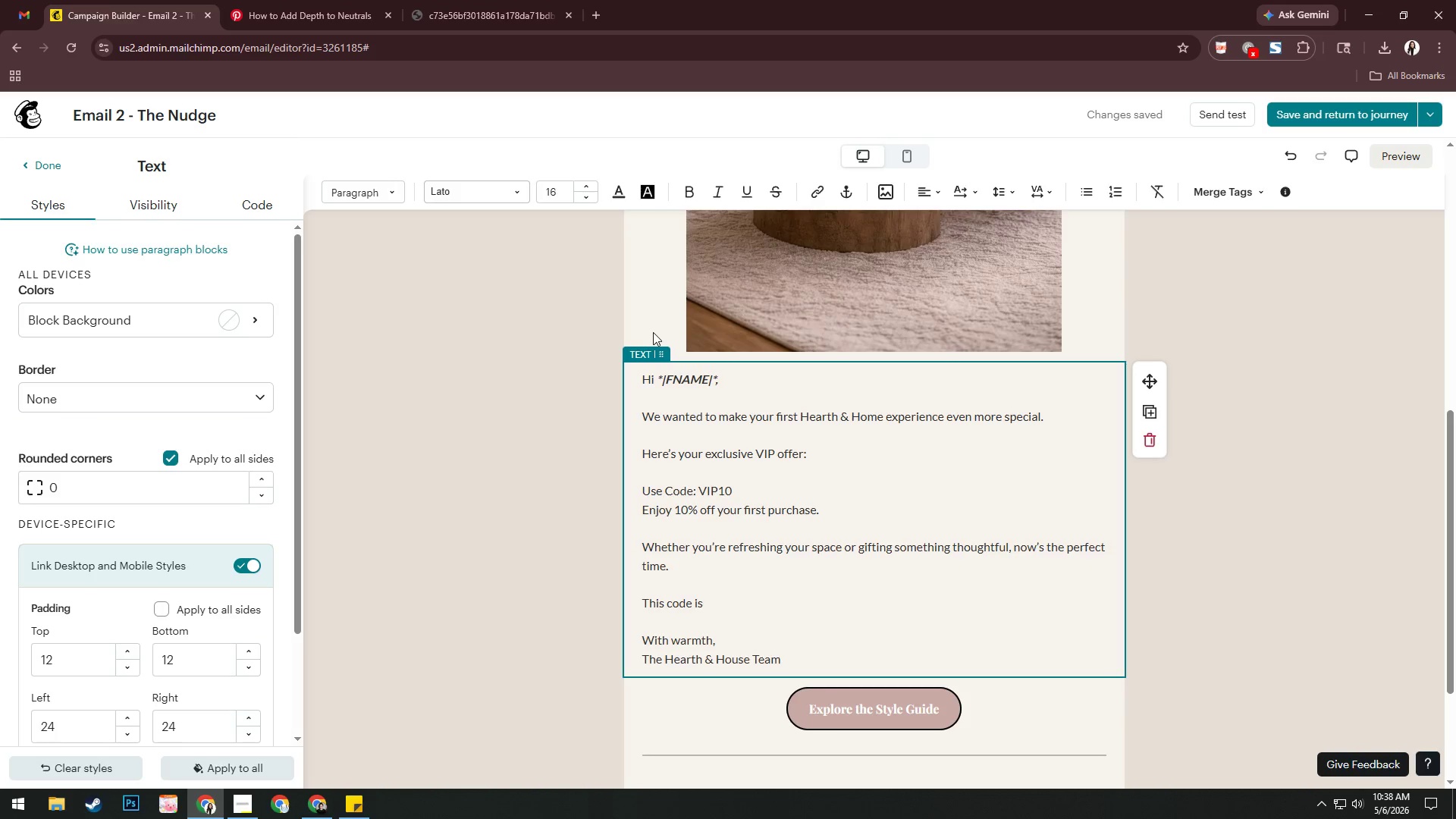 
wait(27.83)
 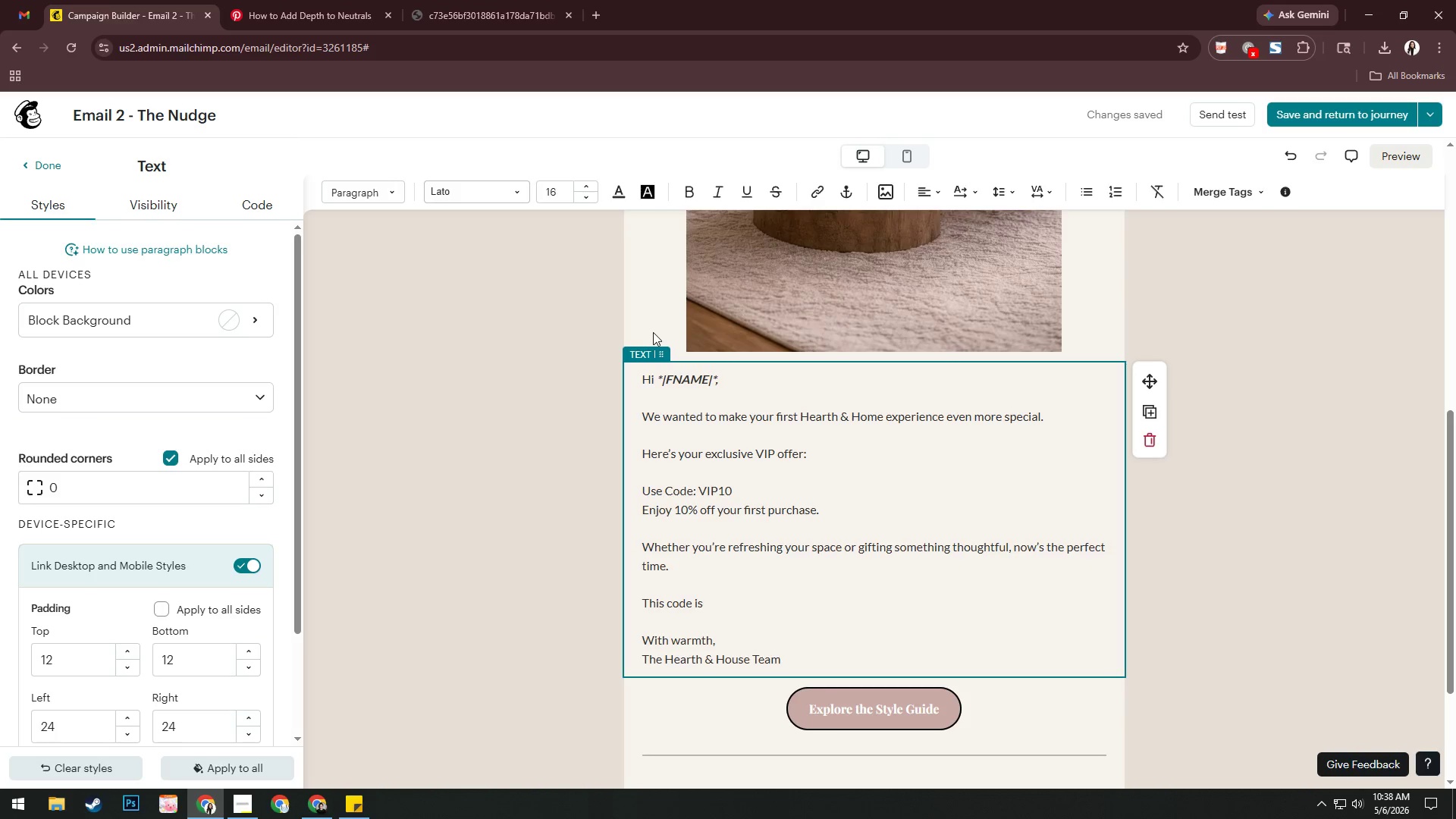 
type( just for you, don;t just )
key(Backspace)
key(Backspace)
key(Backspace)
key(Backspace)
key(Backspace)
key(Backspace)
key(Backspace)
key(Backspace)
type('t just miss io)
key(Backspace)
type(t.)
 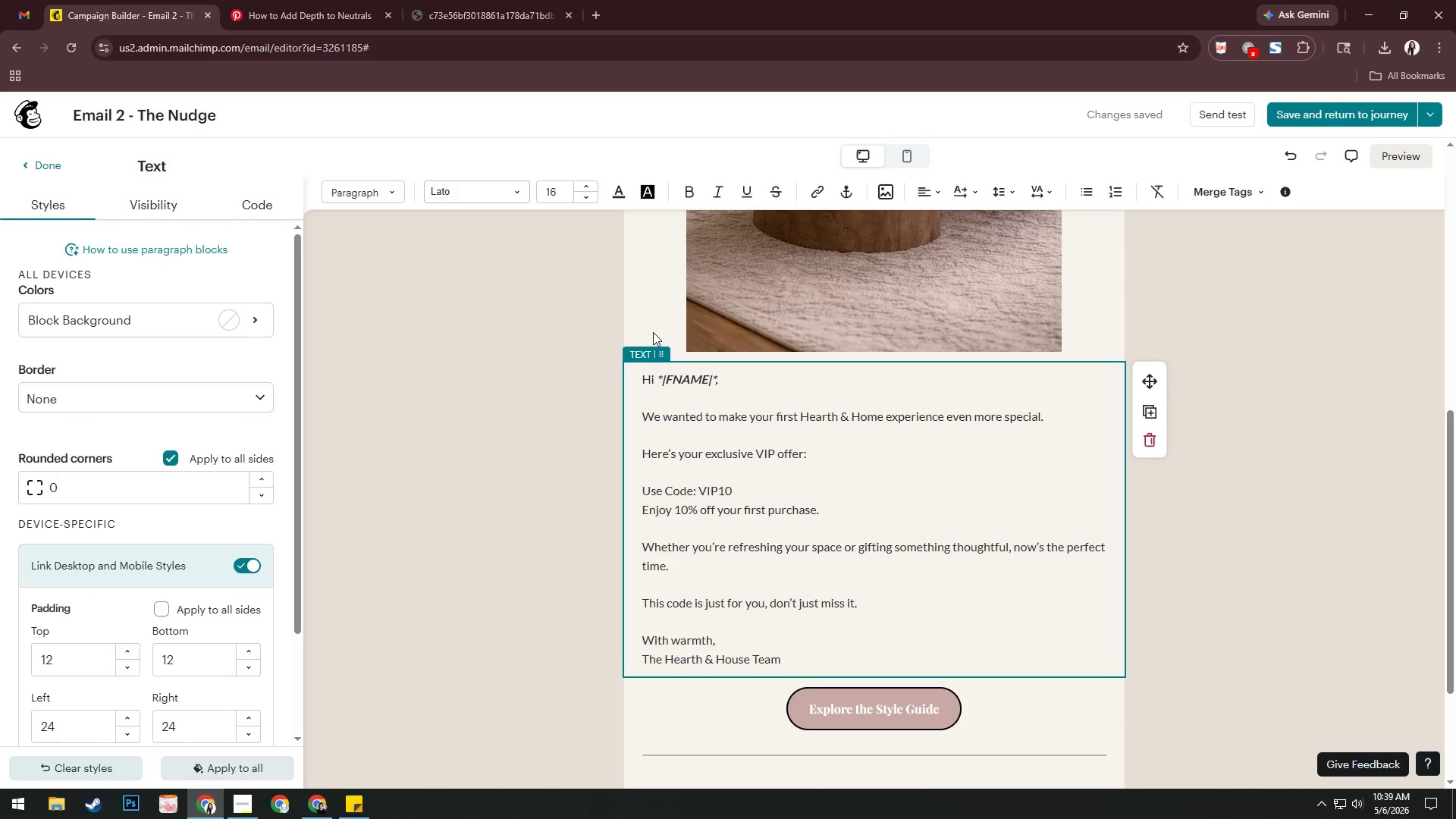 
wait(9.81)
 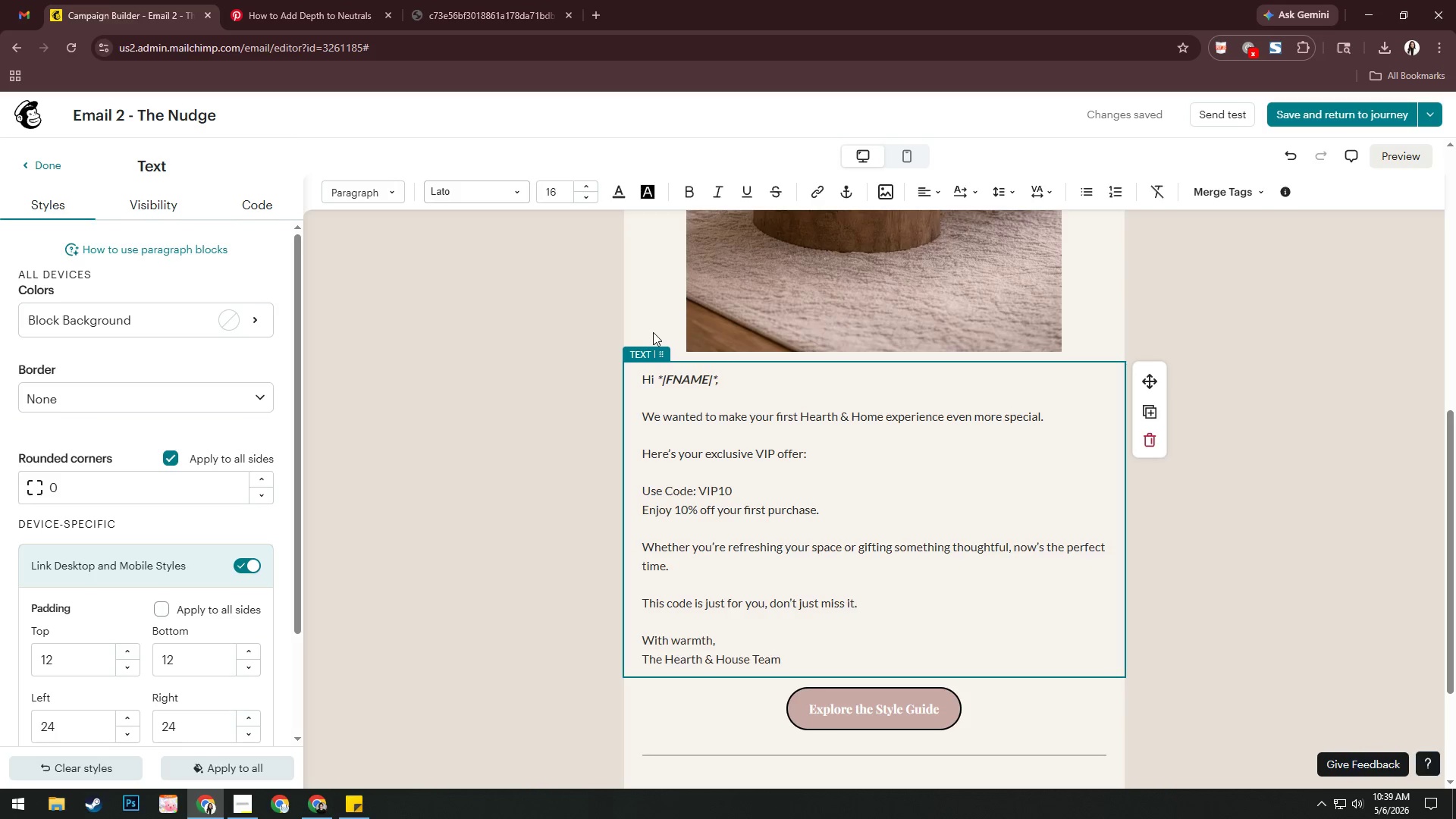 
left_click([937, 708])
 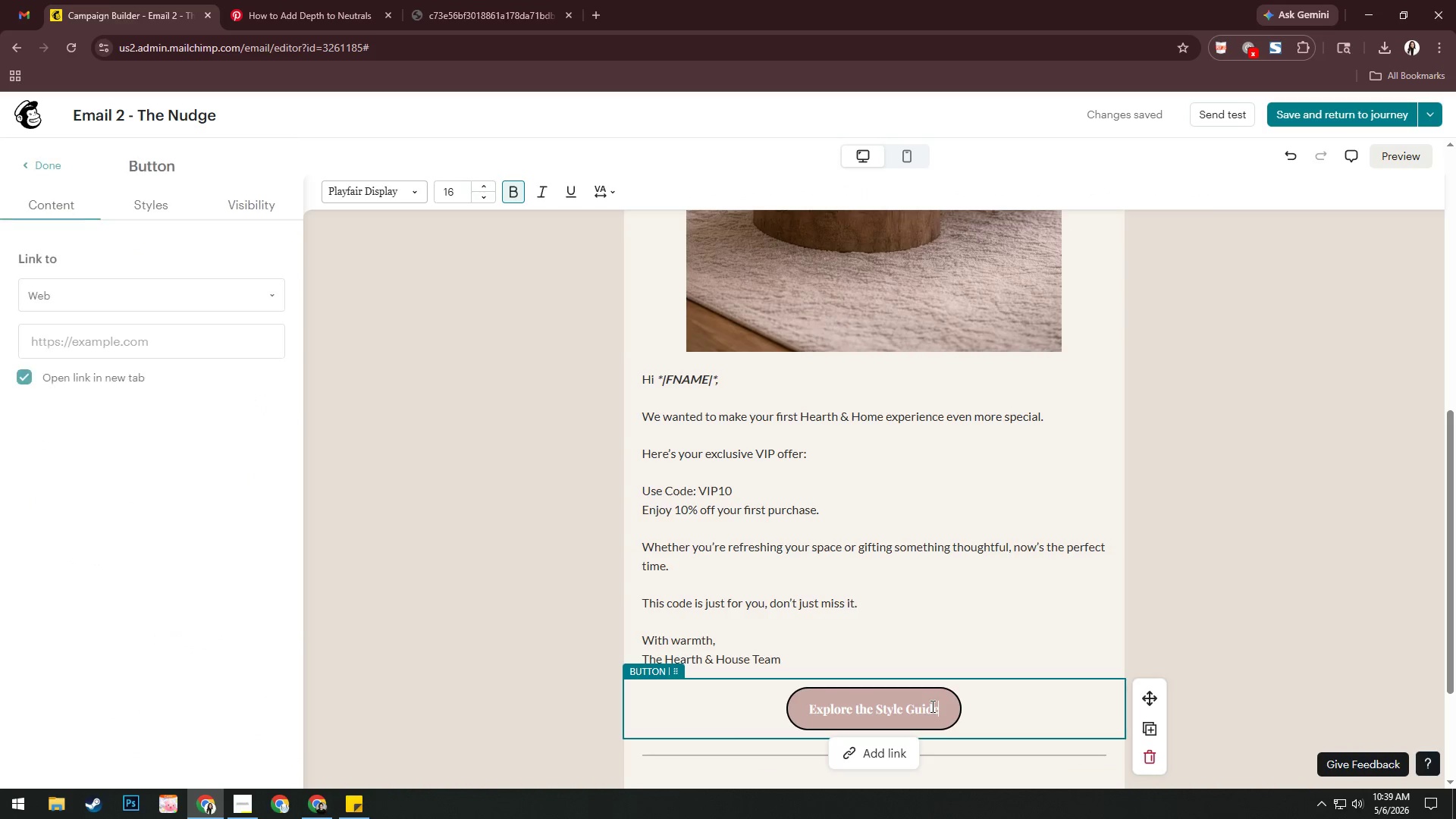 
type(ASho[p)
 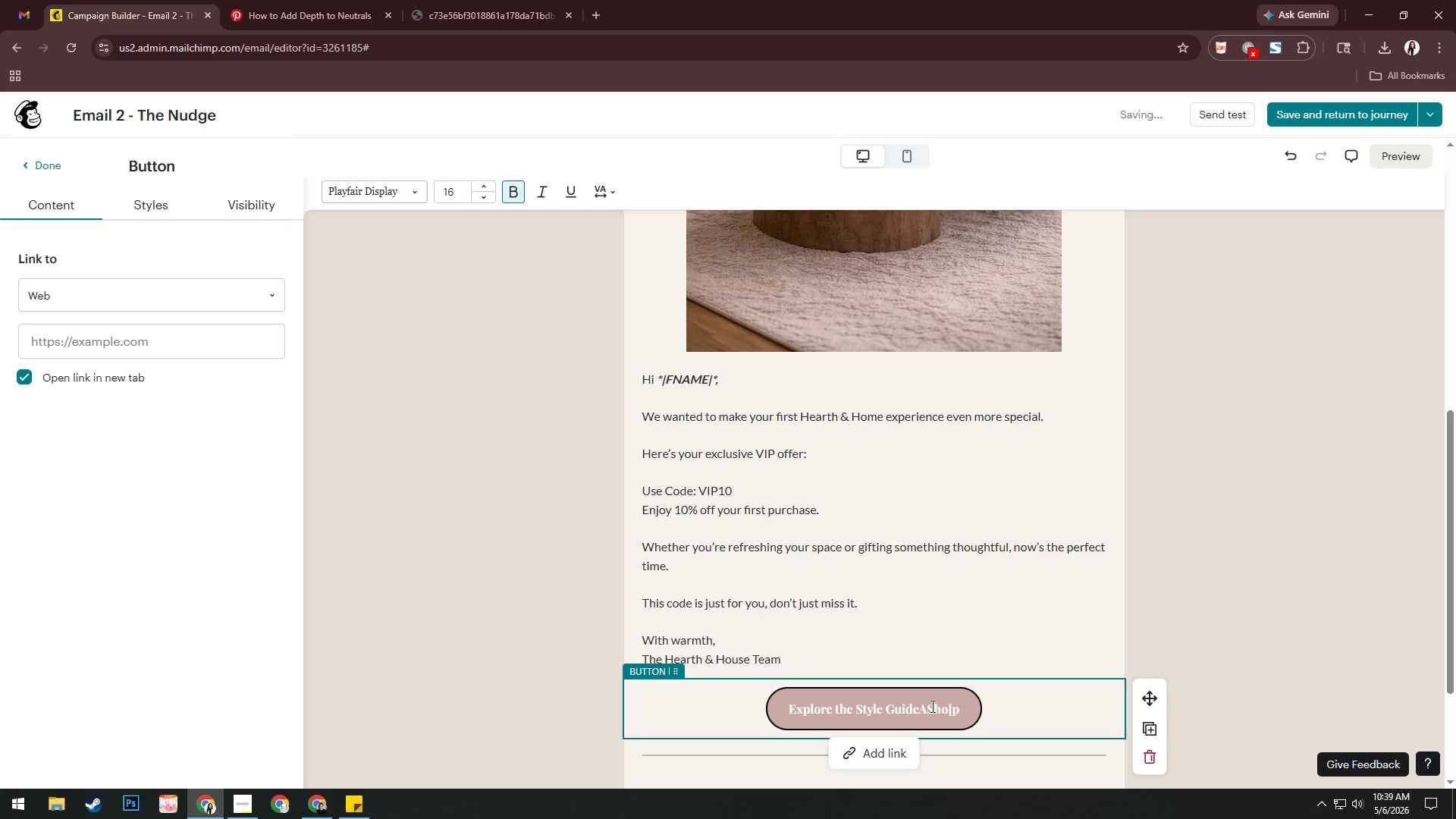 
key(Control+ControlLeft)
 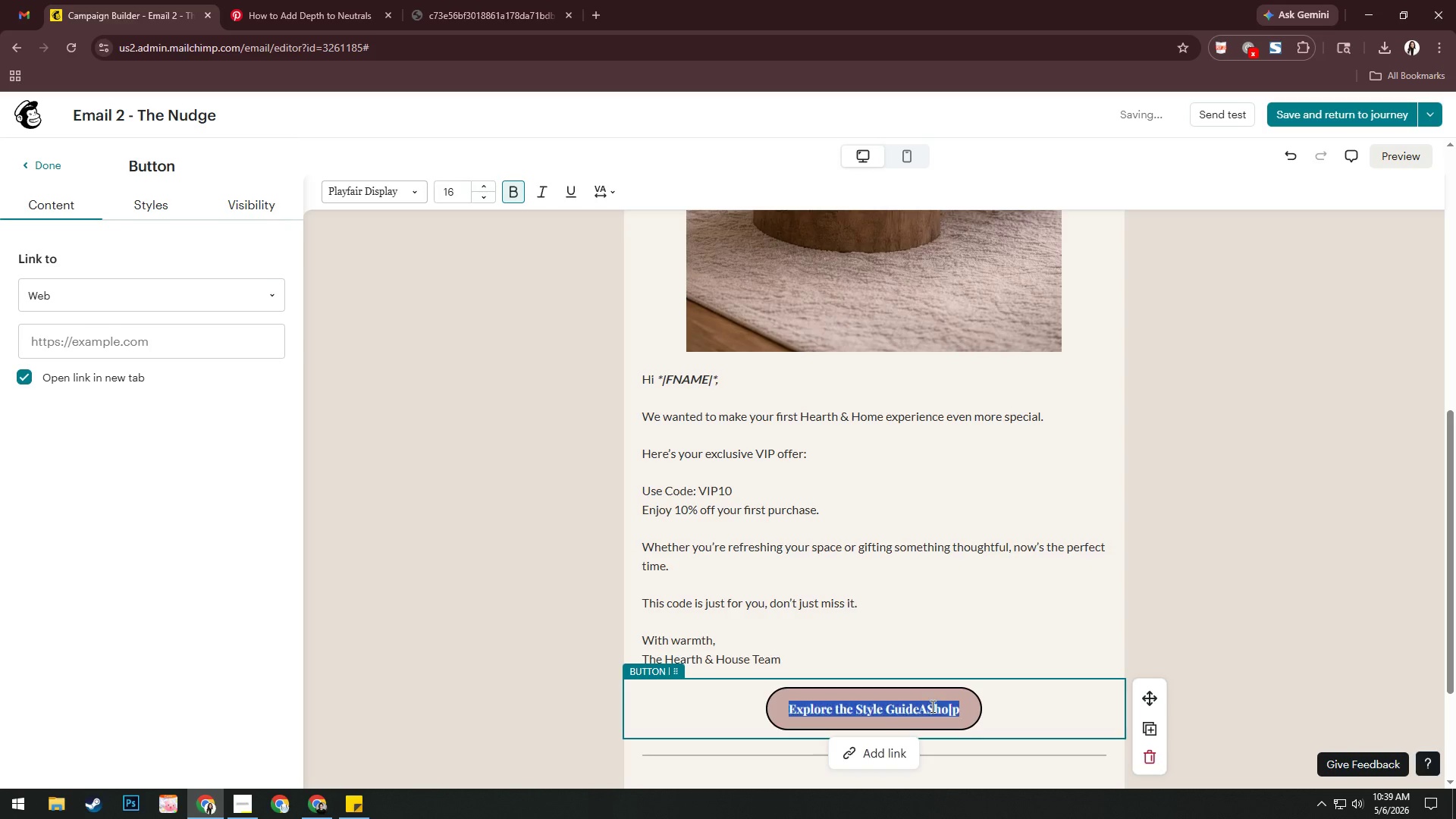 
key(Control+A)
 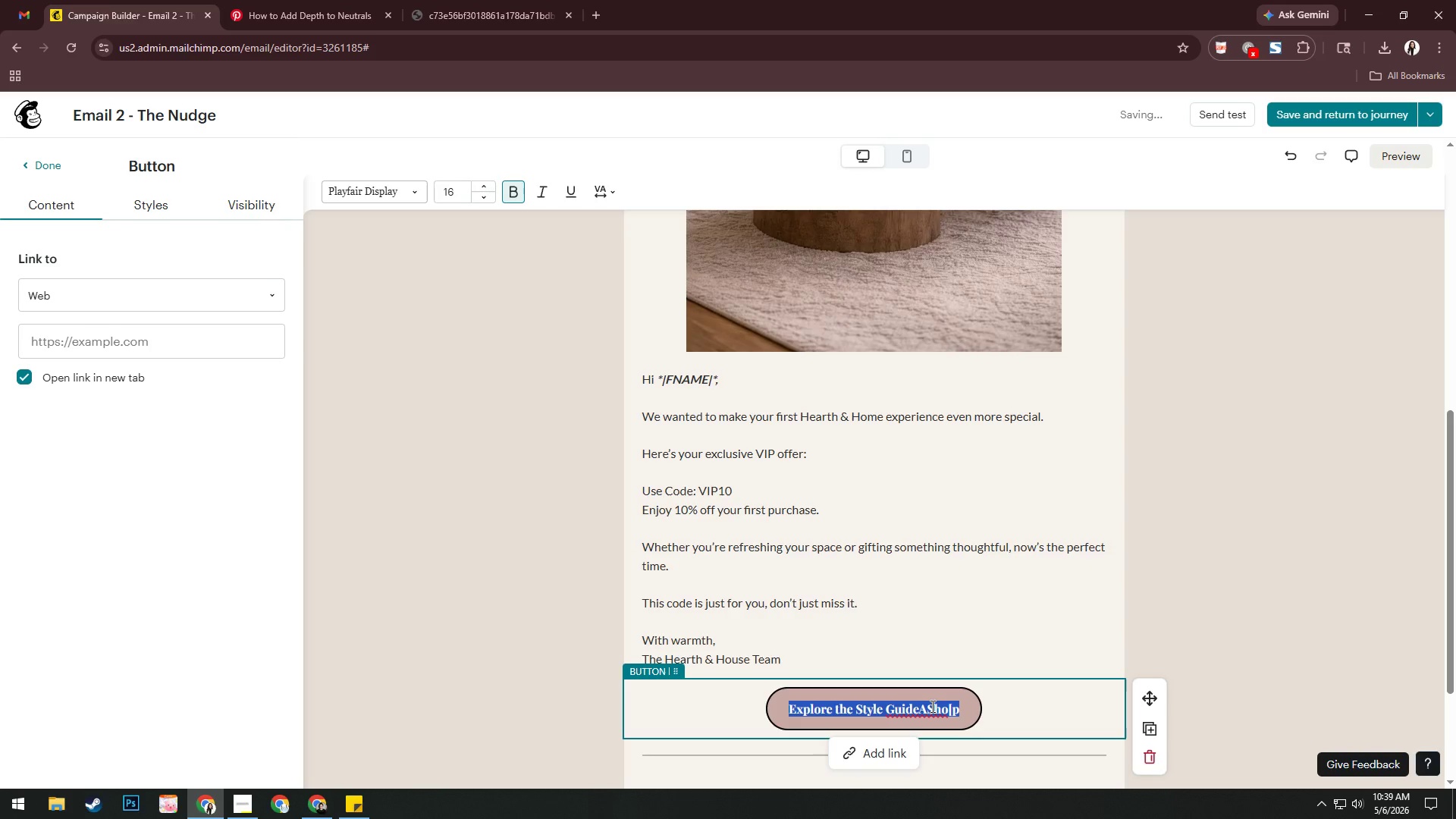 
type(Shop the Collection)
 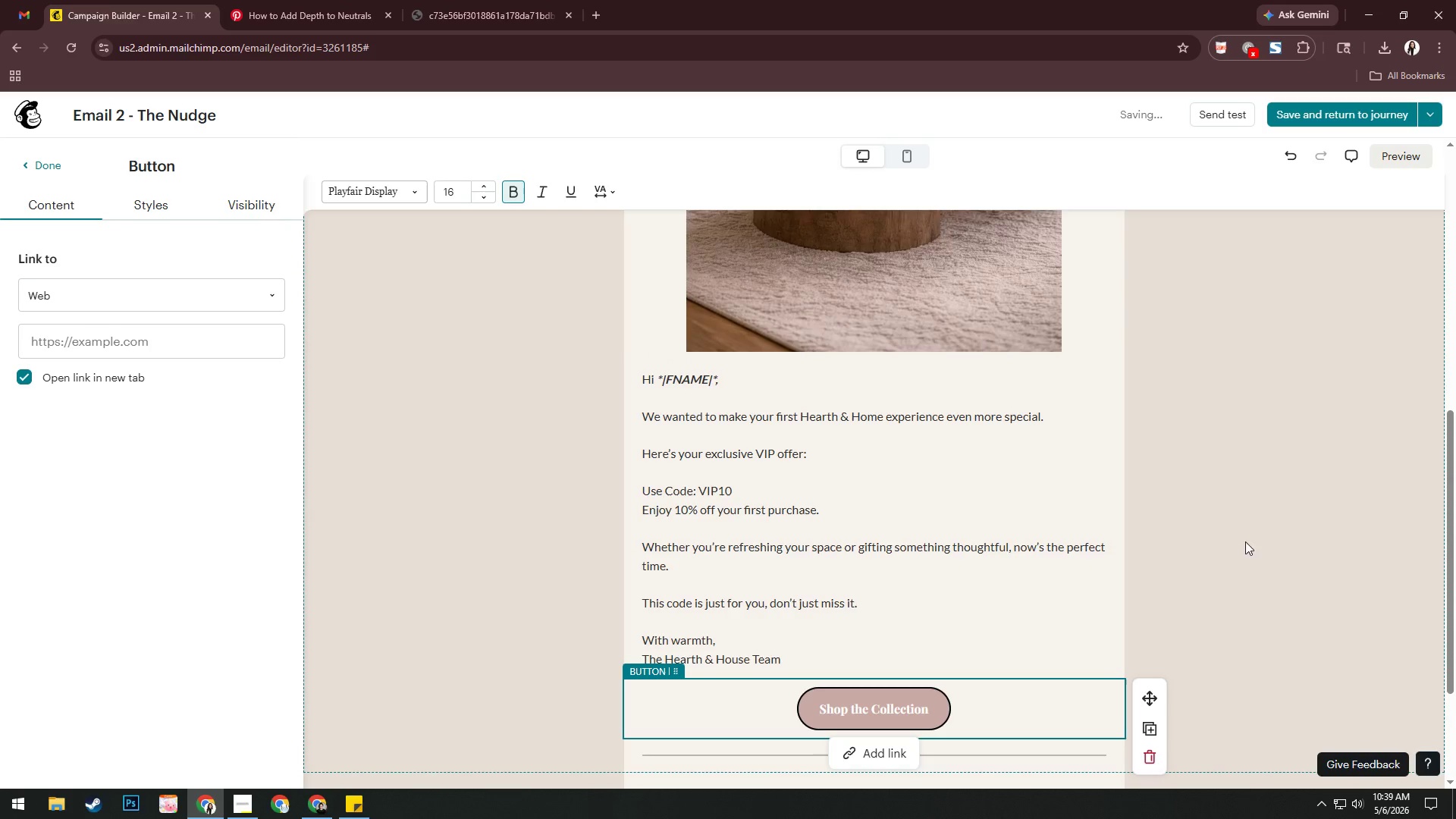 
left_click([1274, 535])
 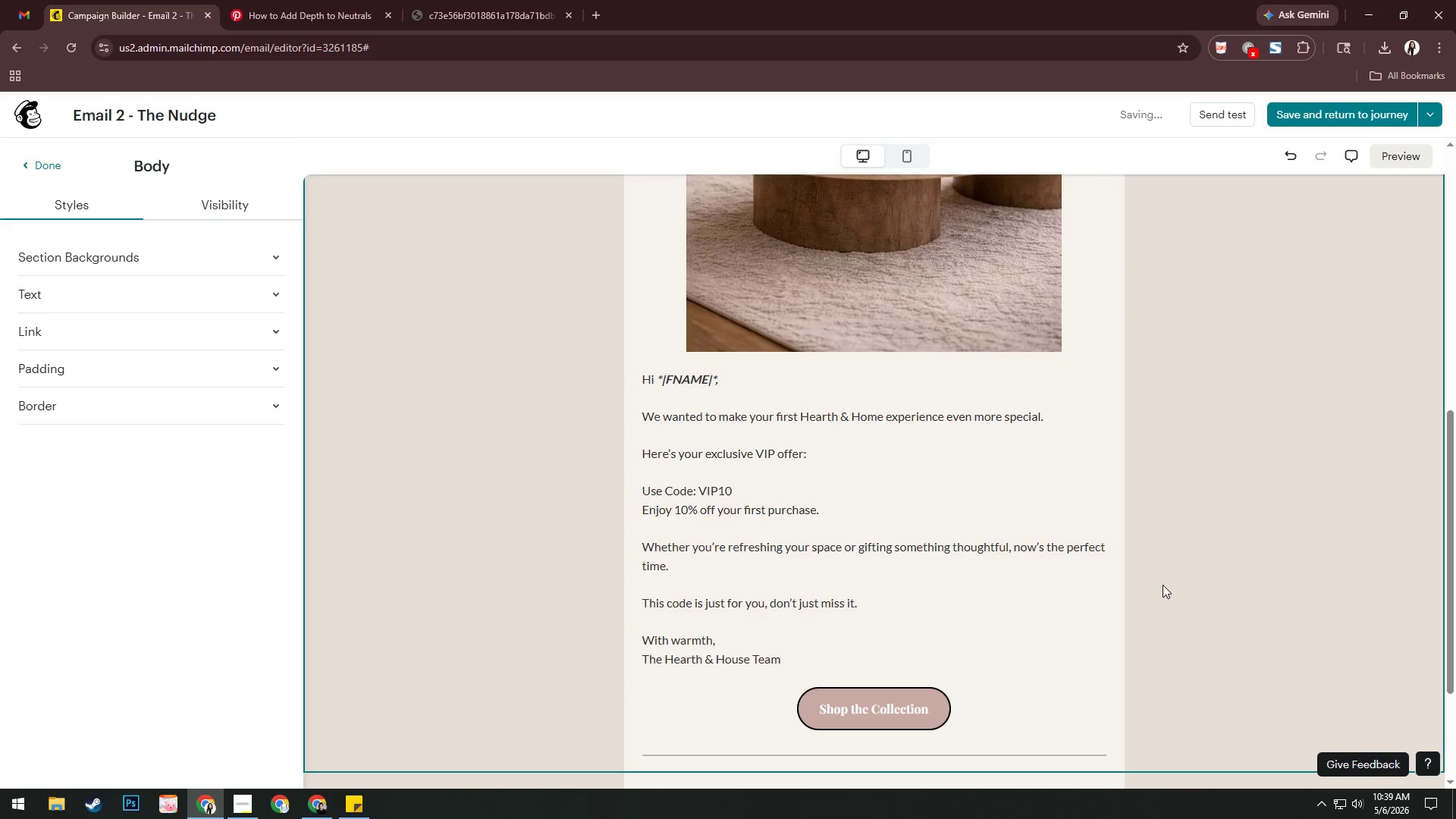 
scroll: coordinate [1100, 595], scroll_direction: down, amount: 8.0
 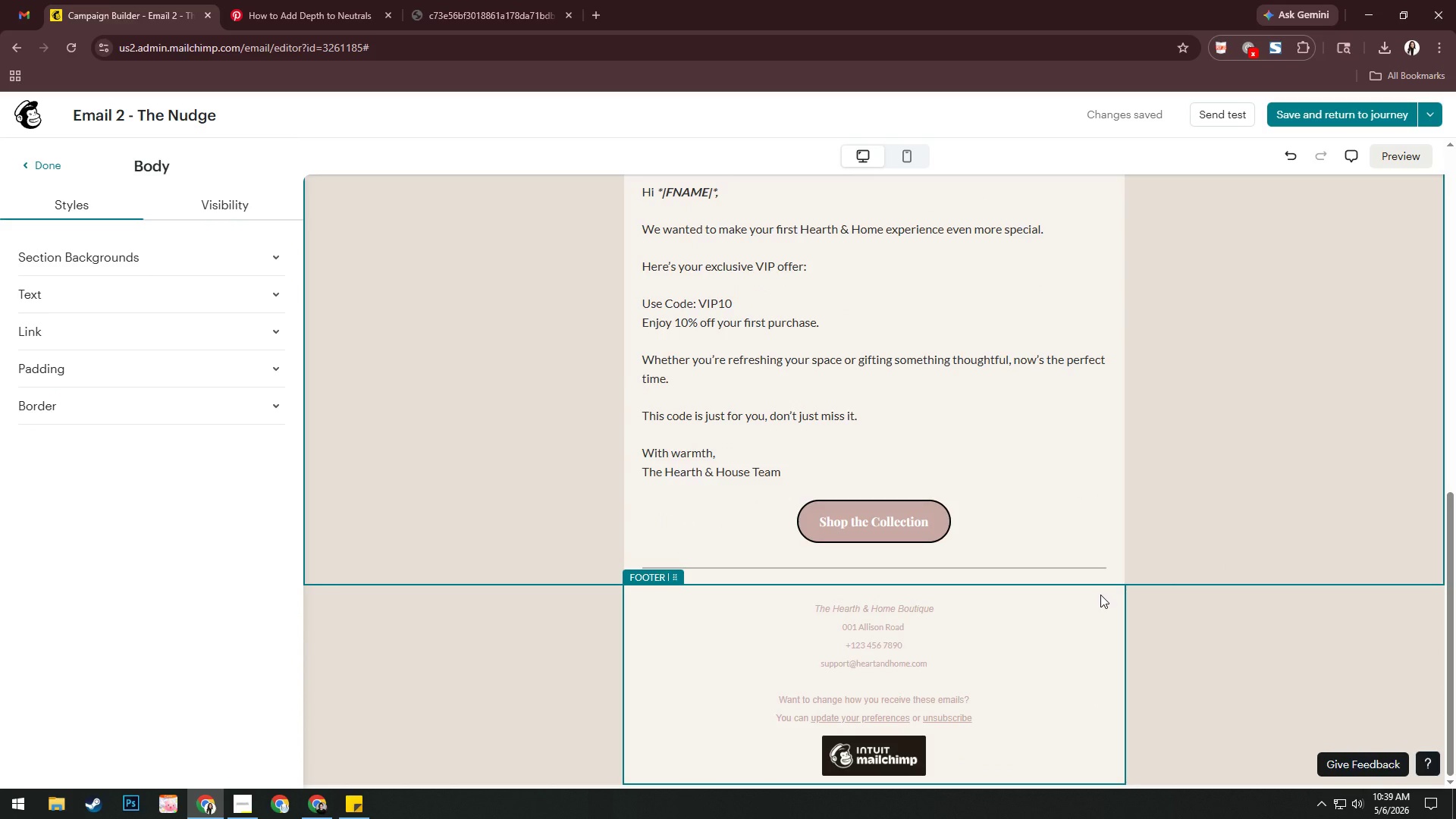 
scroll: coordinate [1101, 595], scroll_direction: up, amount: 10.0
 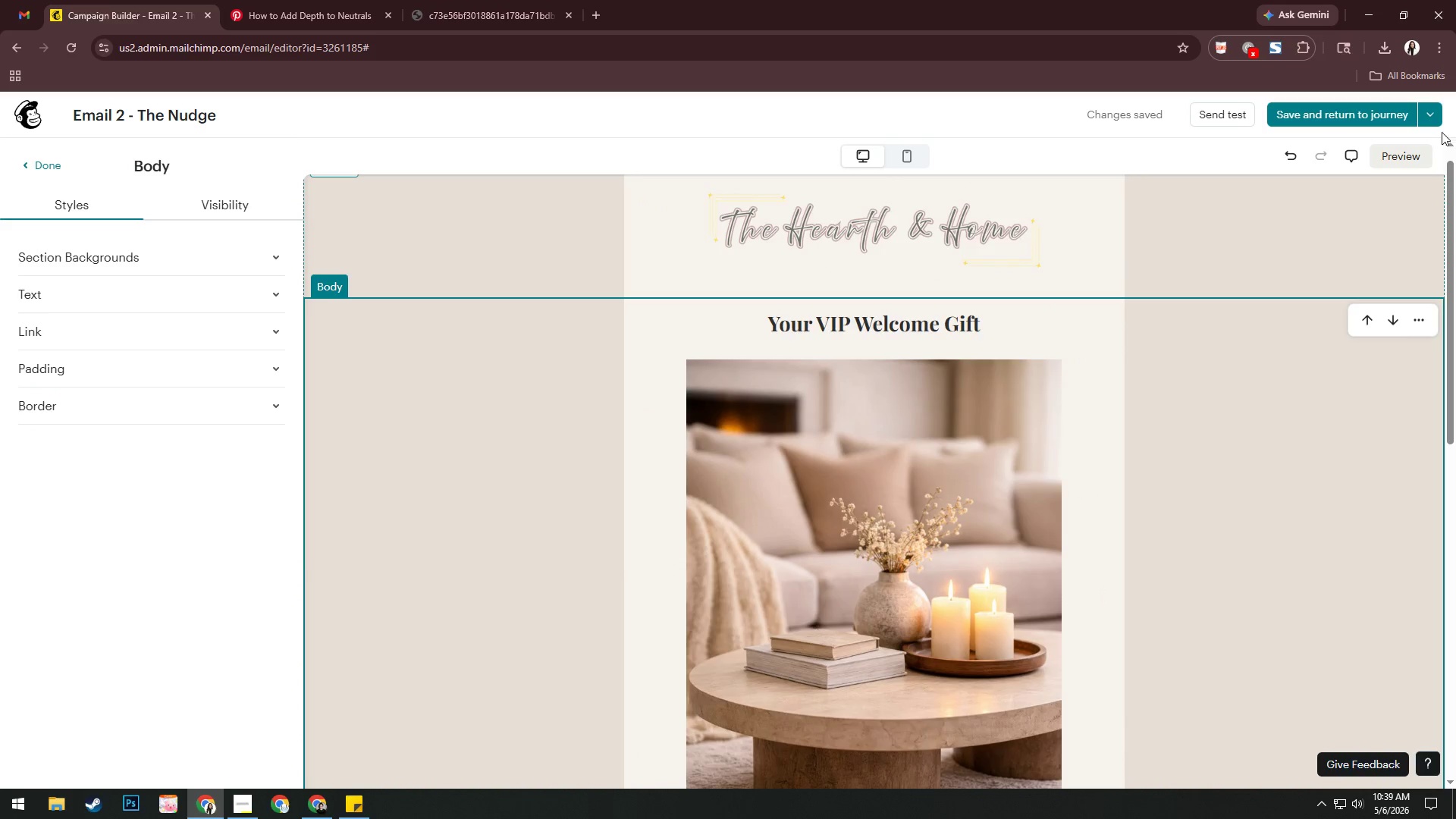 
left_click([1432, 121])
 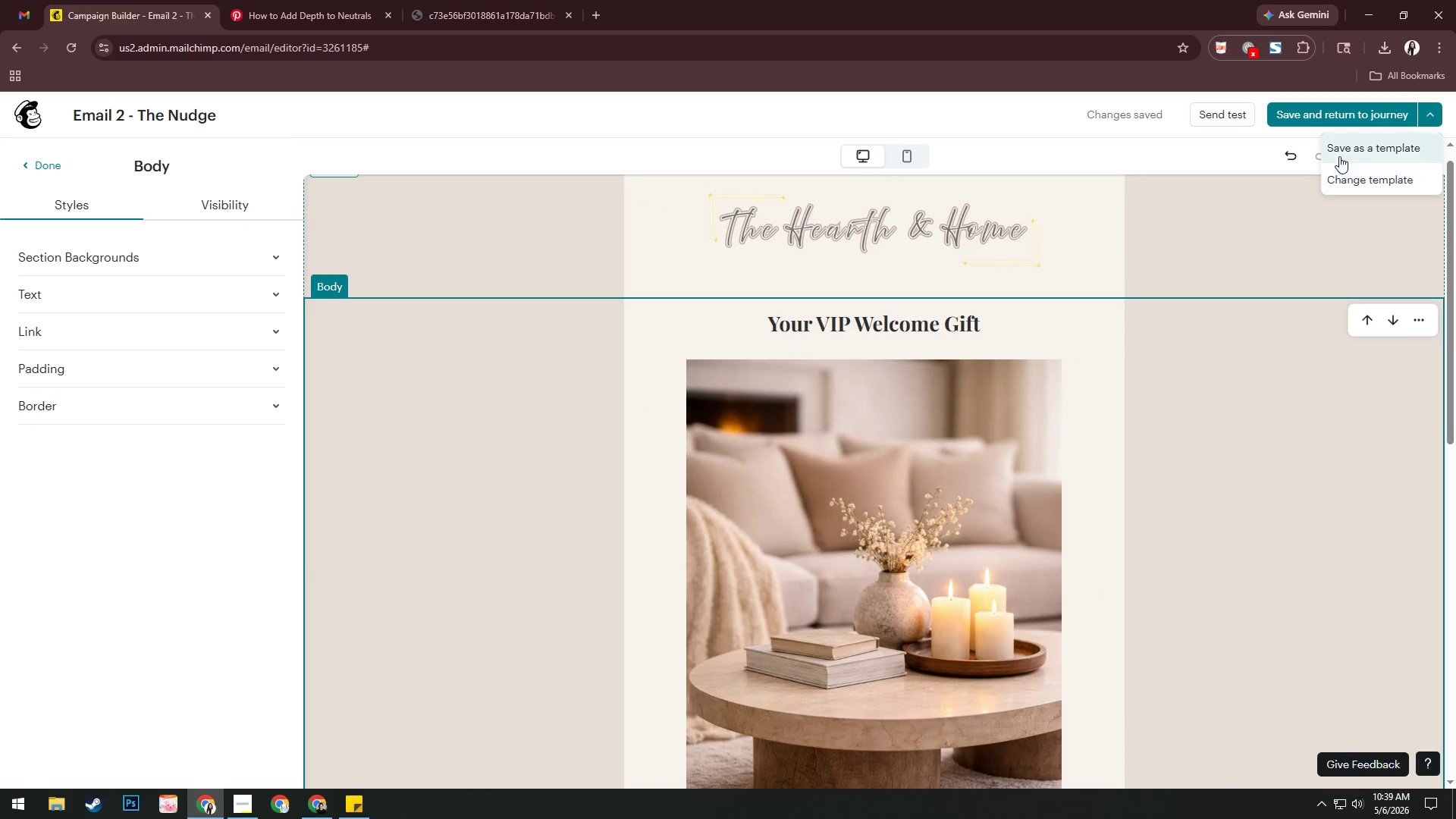 
left_click([1345, 148])
 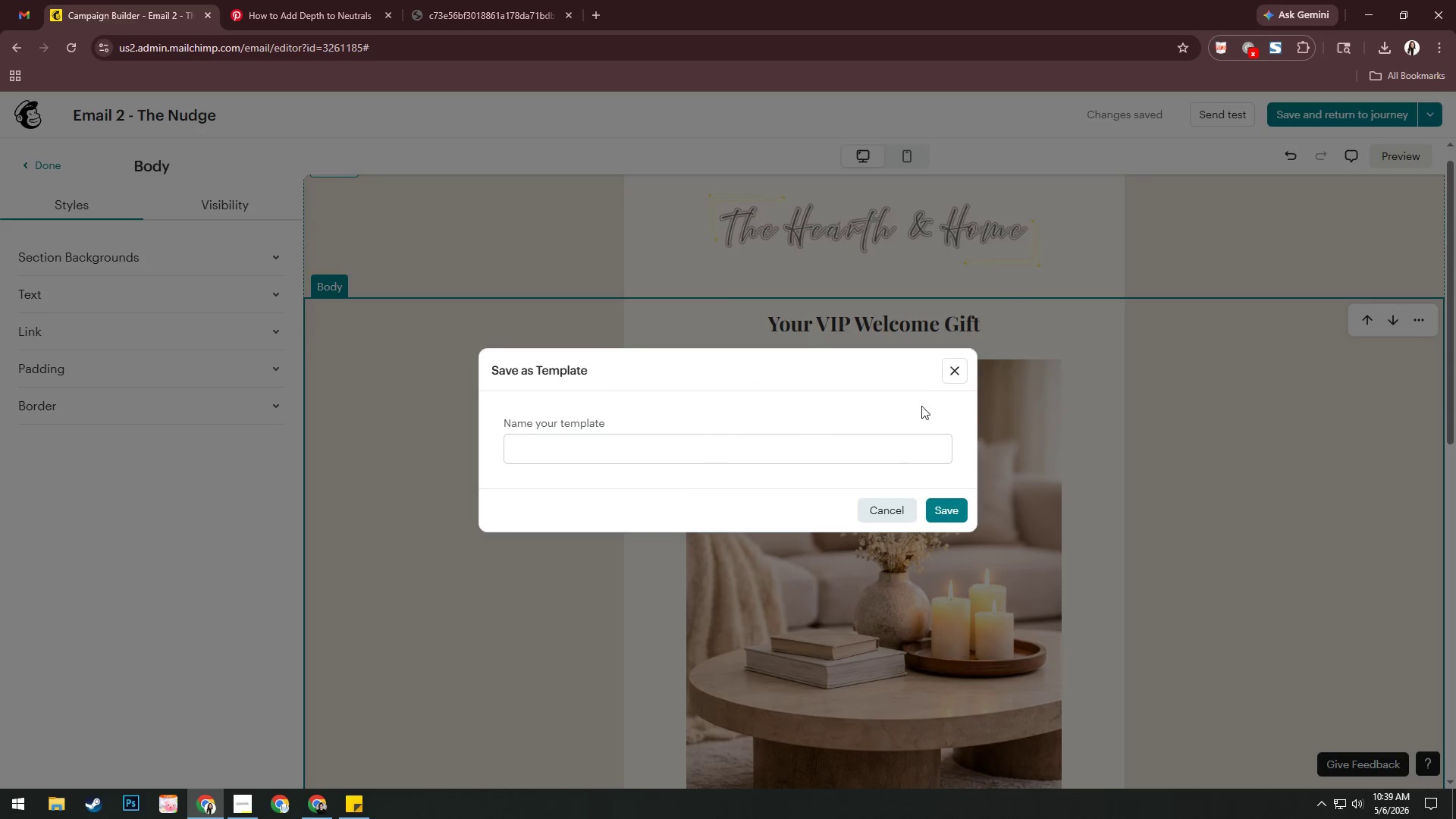 
left_click([810, 453])
 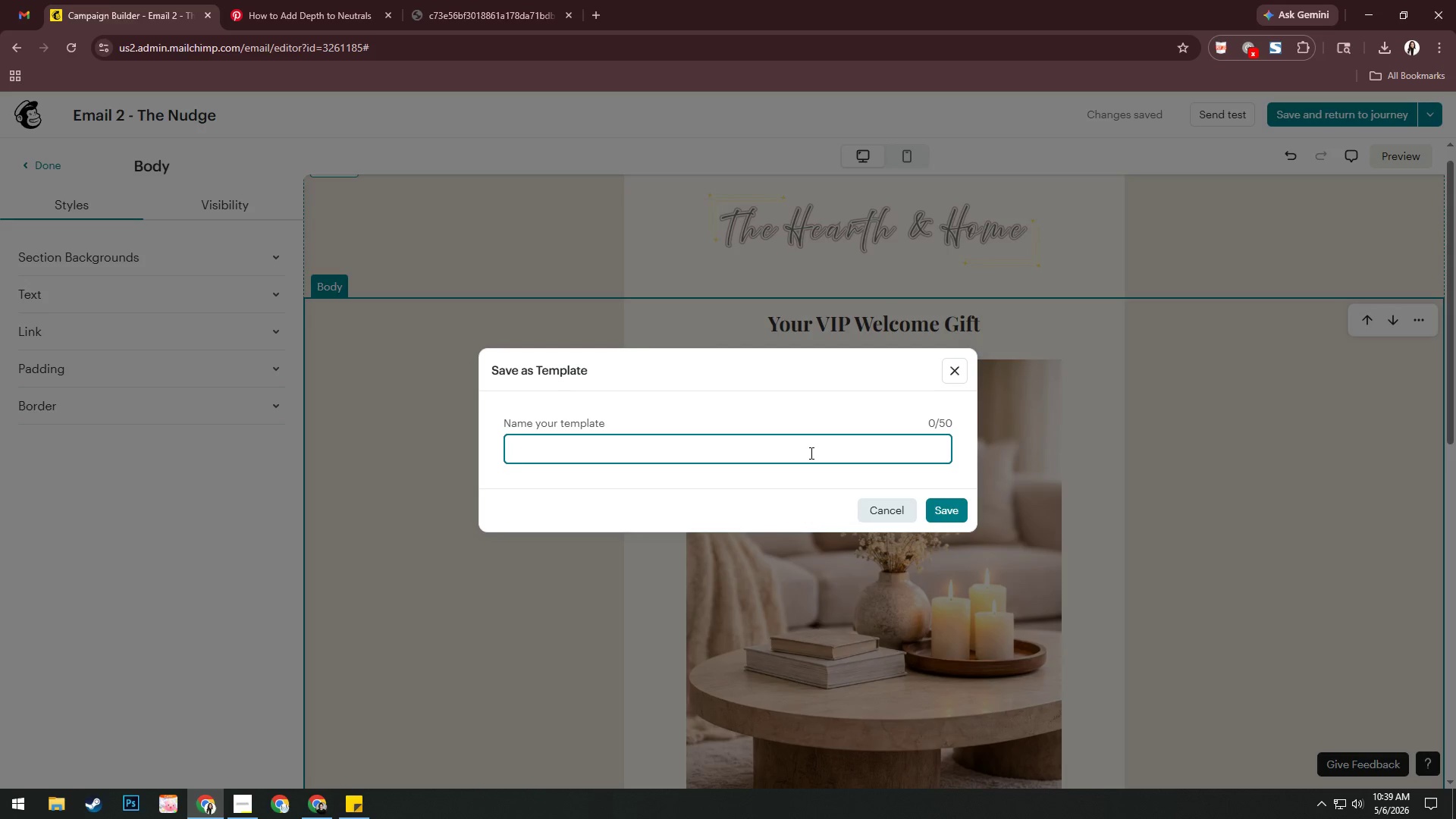 
type(Email 2 - The Nudge)
 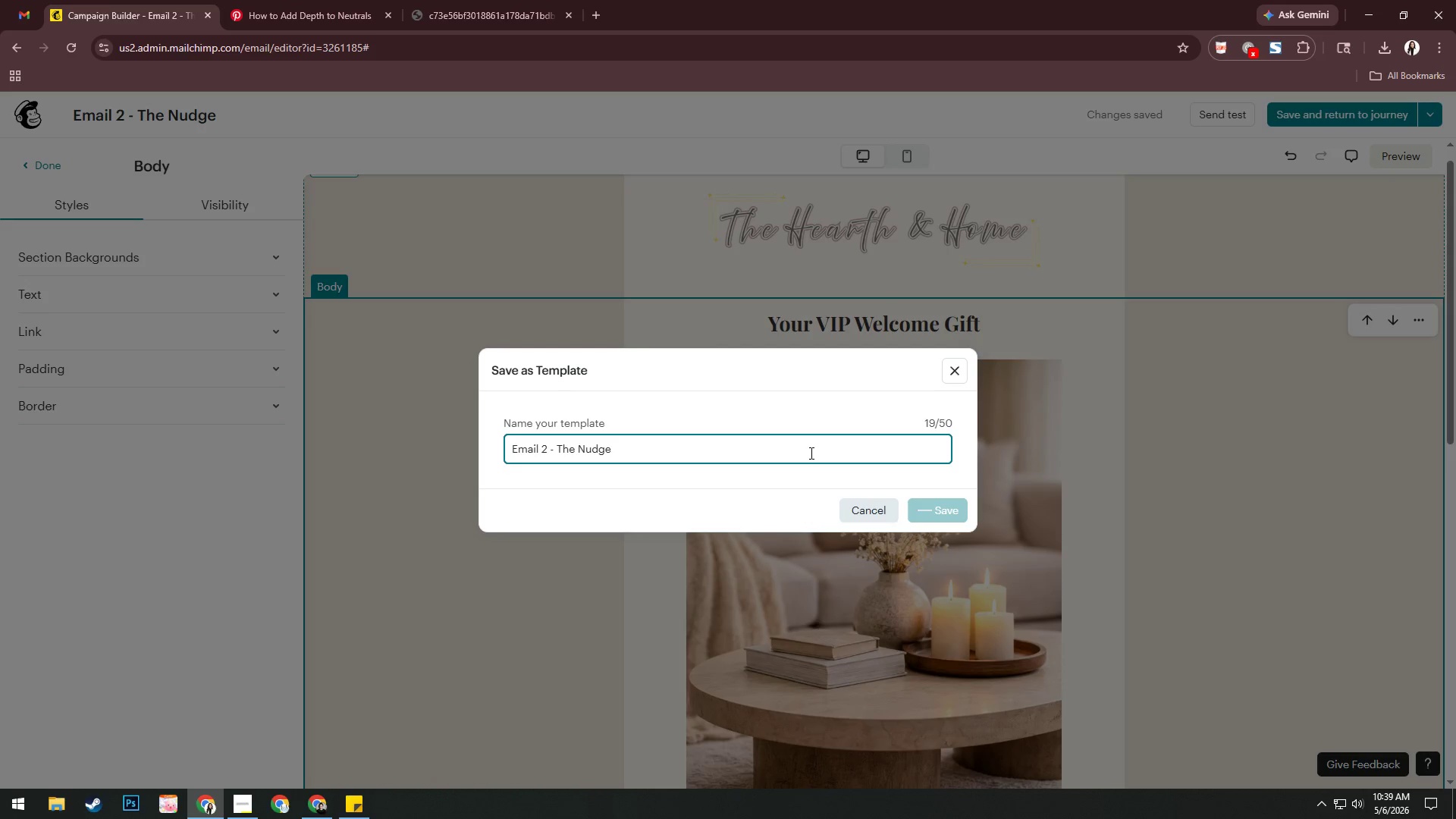 
 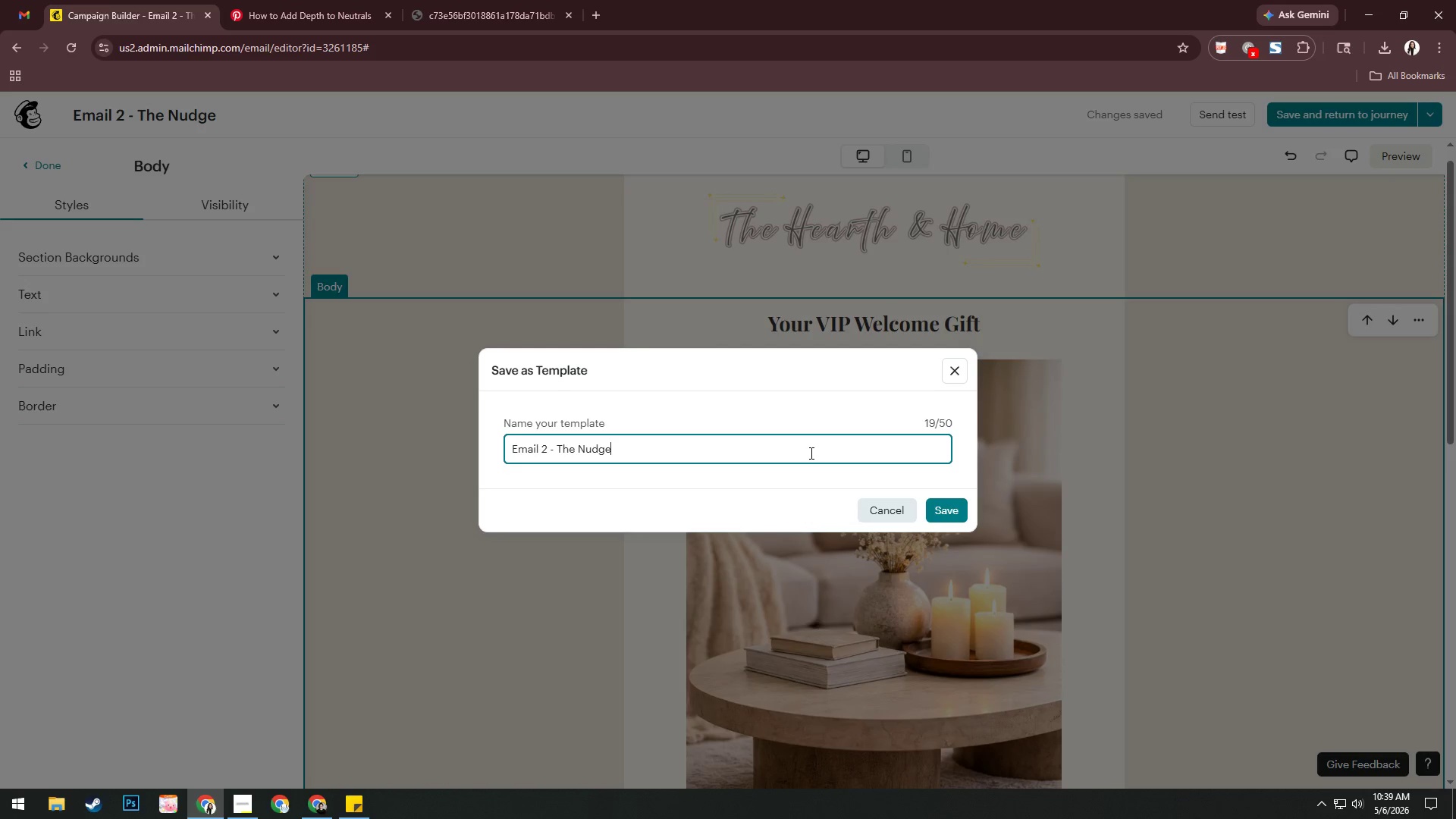 
key(Enter)
 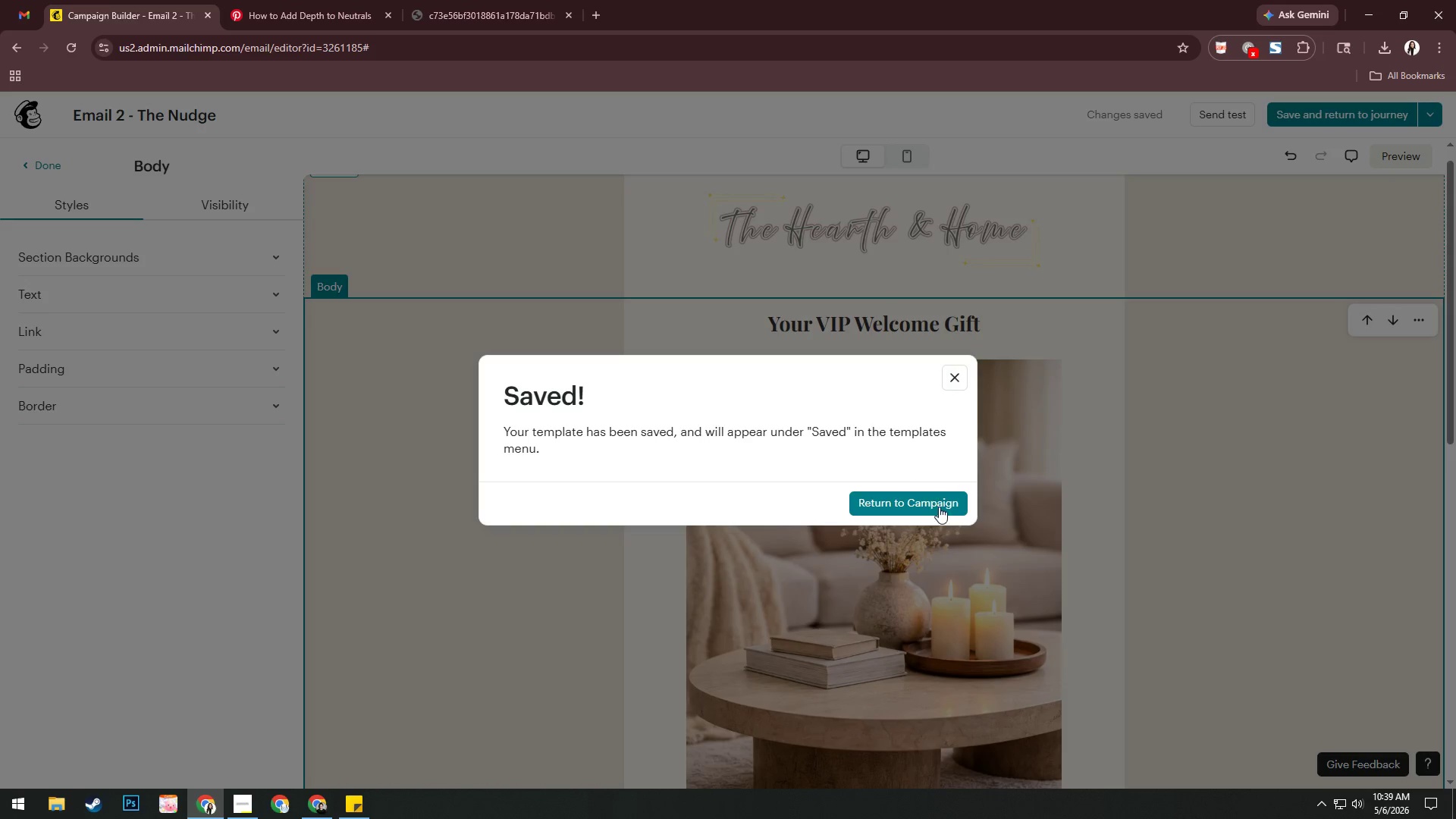 
double_click([931, 502])
 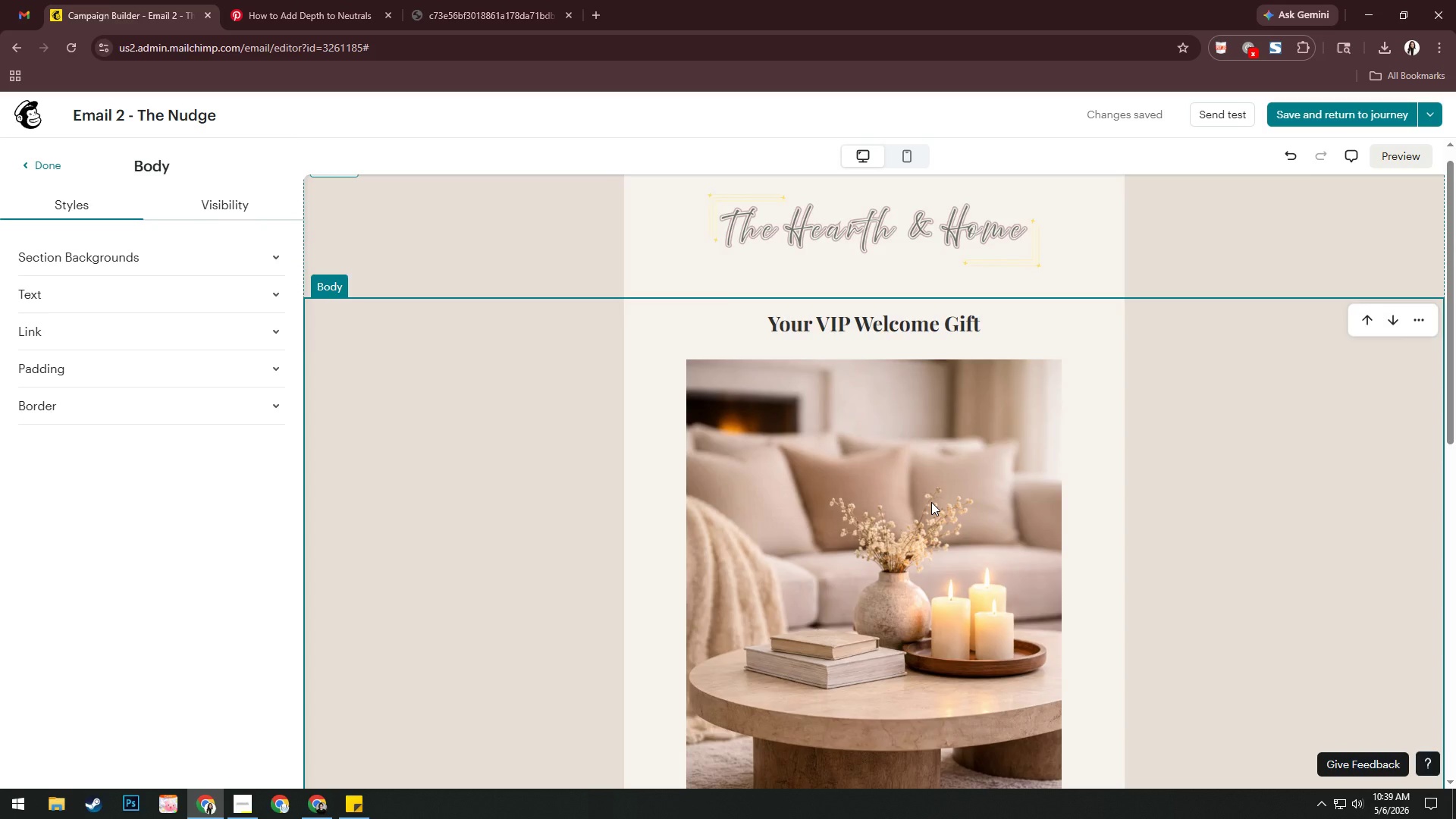 
scroll: coordinate [1138, 470], scroll_direction: down, amount: 8.0
 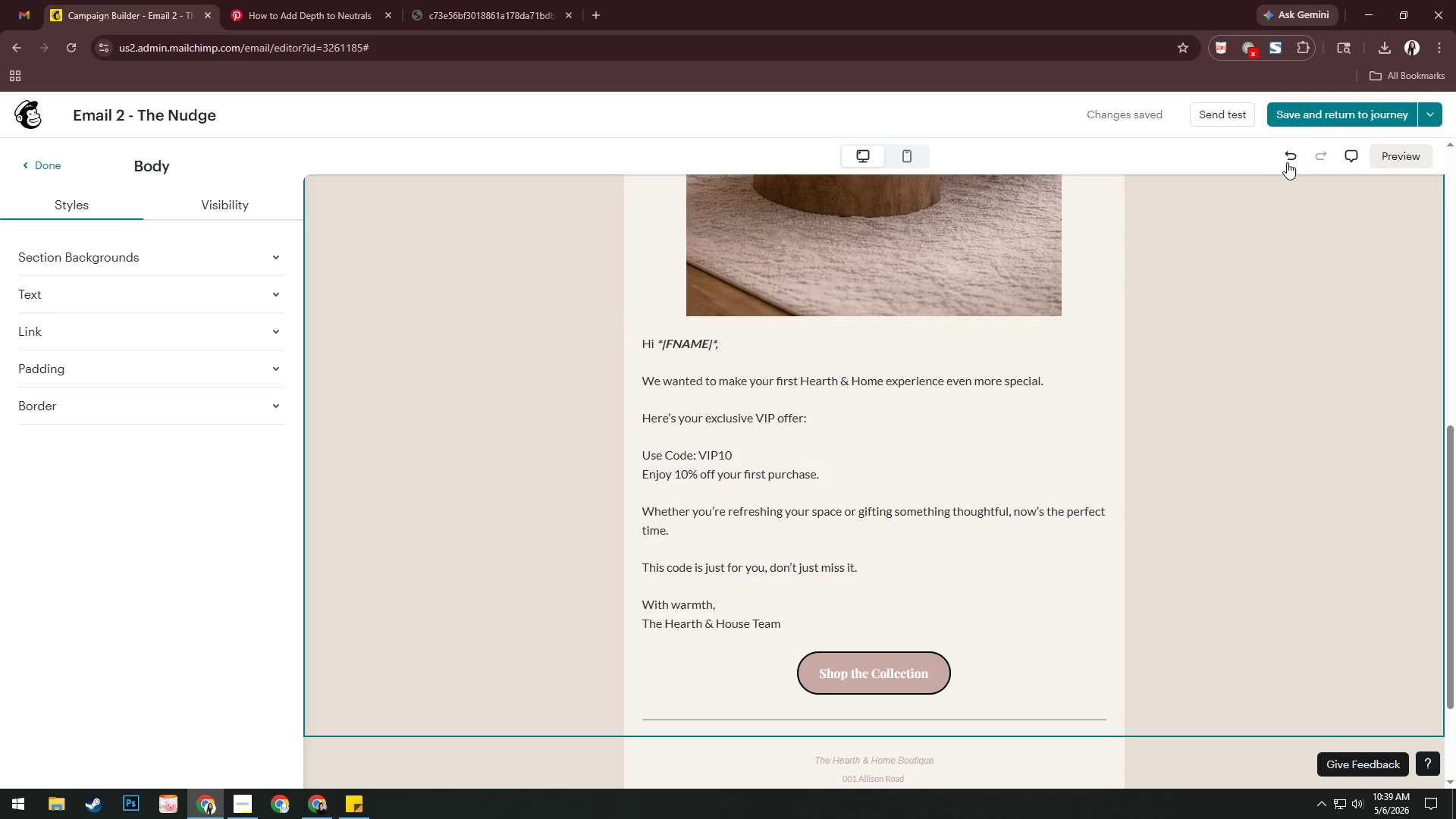 
left_click([1326, 118])
 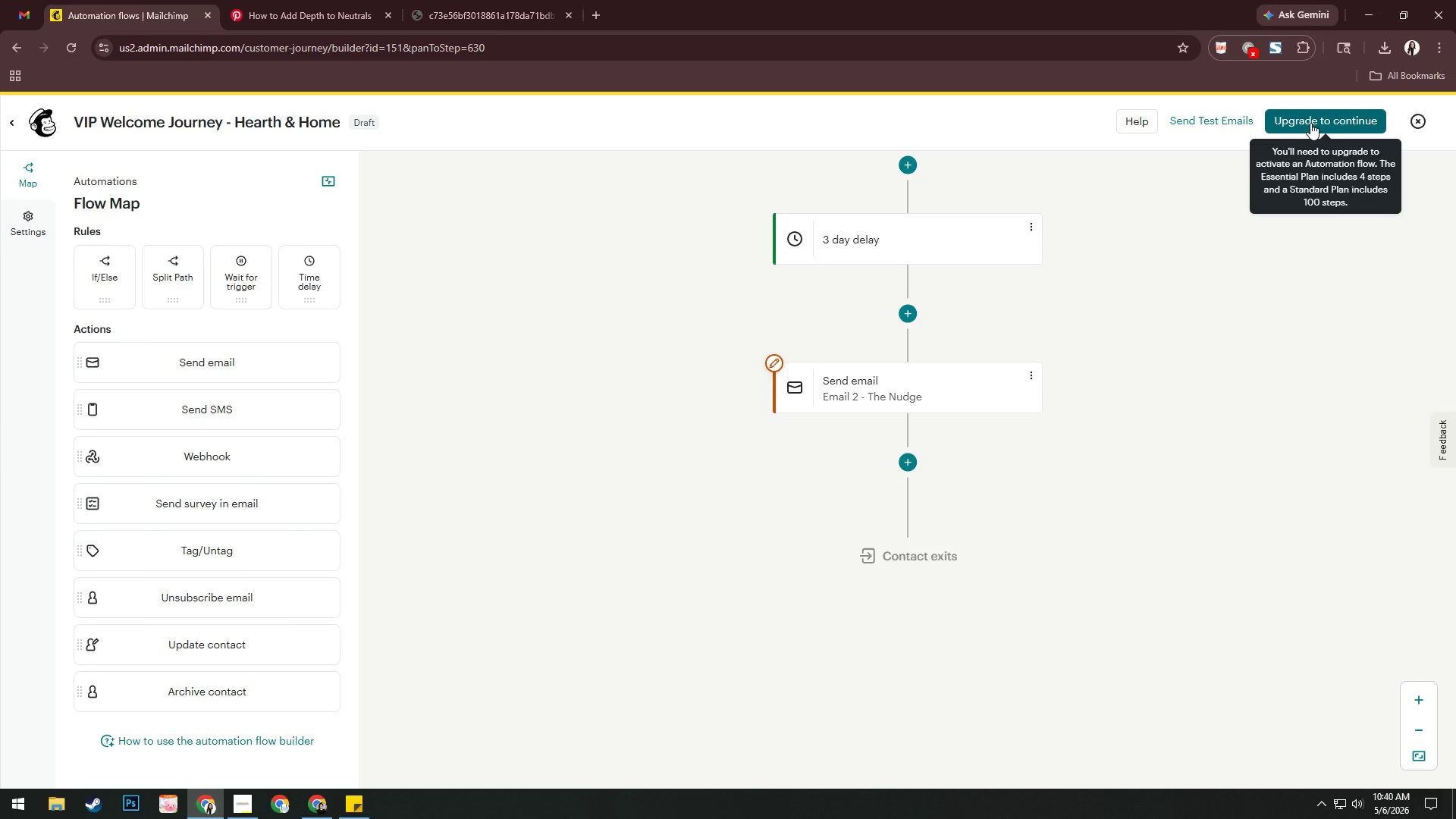 
wait(26.42)
 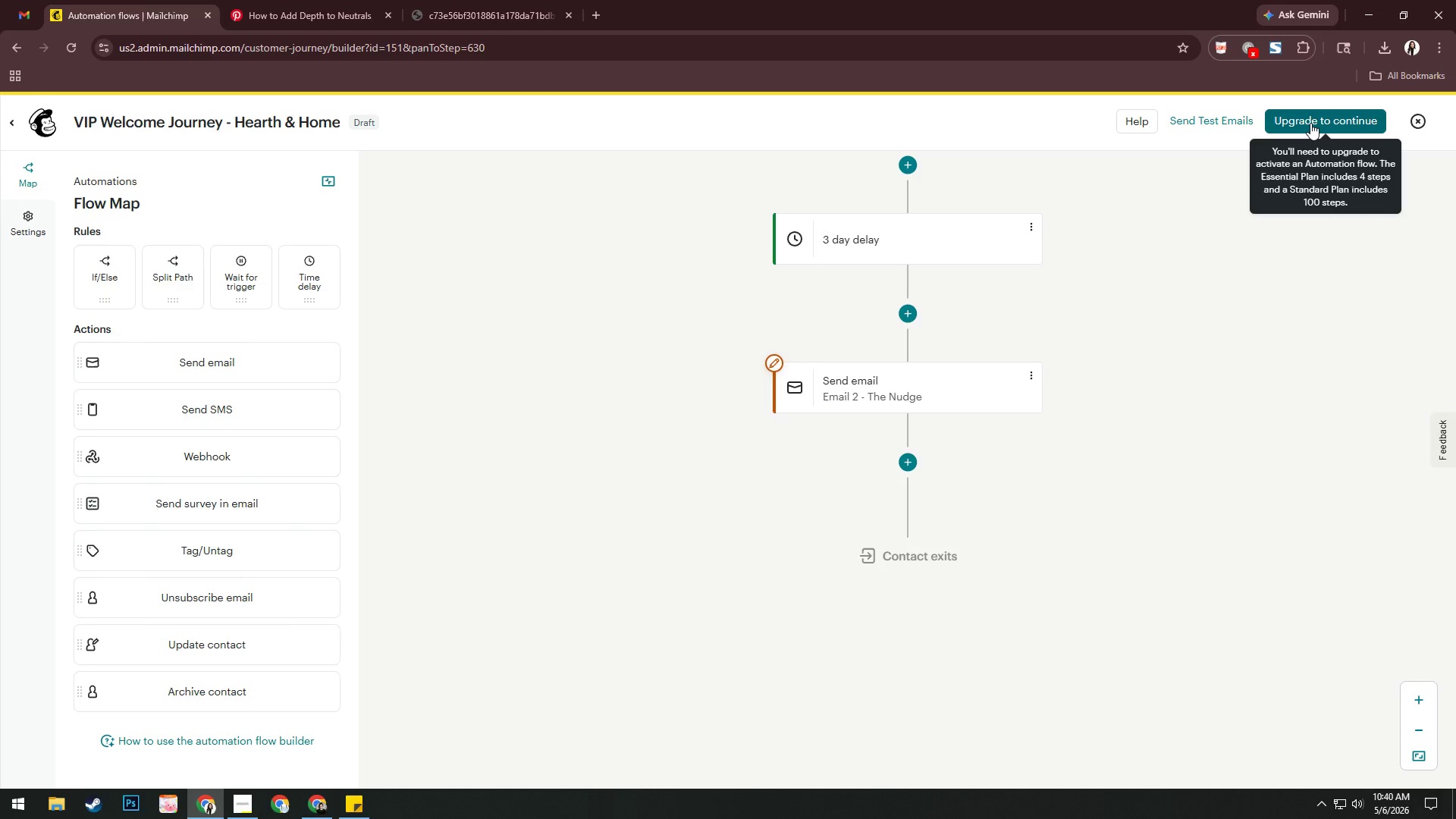 
left_click_drag(start_coordinate=[1206, 255], to_coordinate=[1147, 496])
 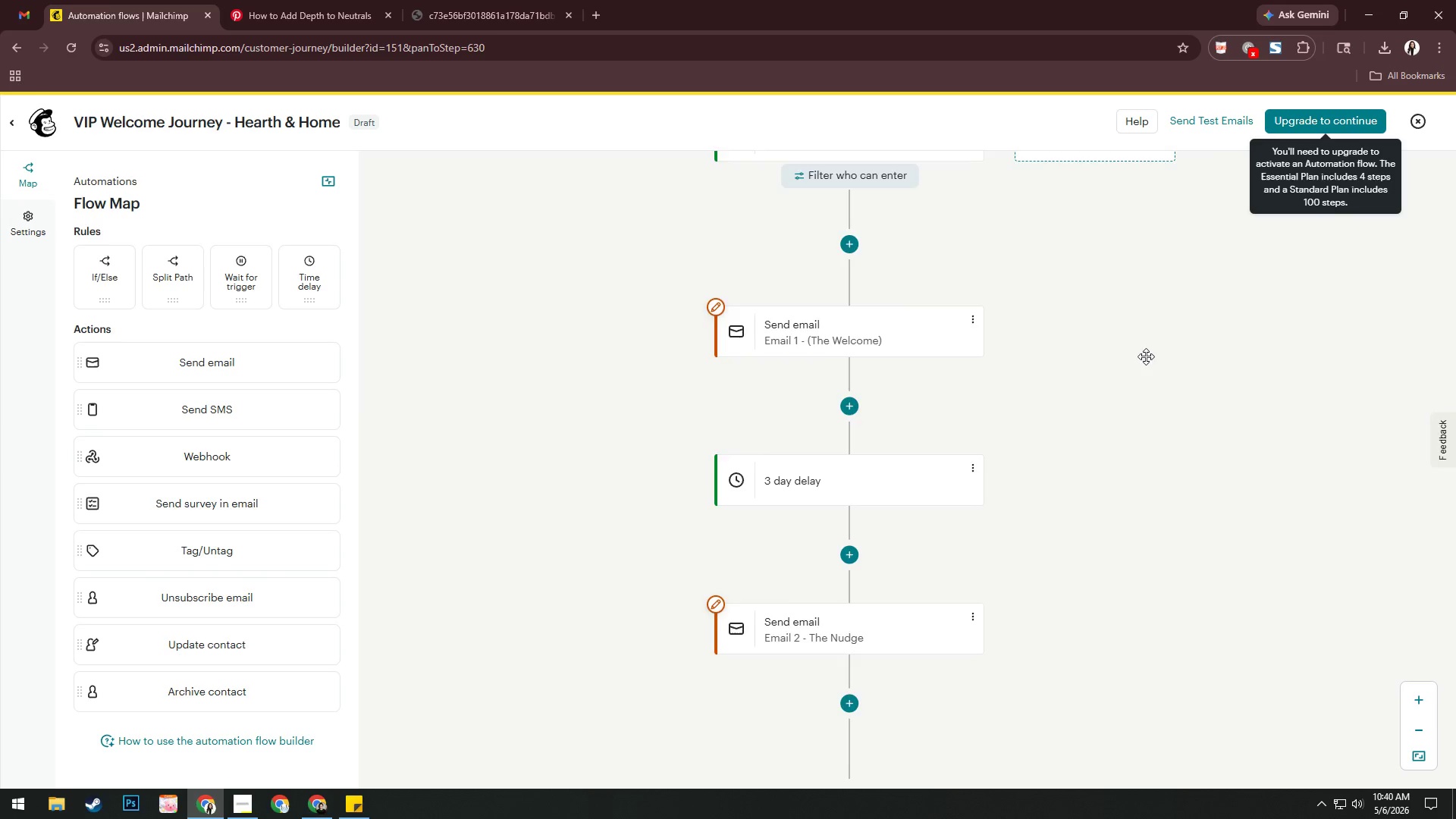 
left_click_drag(start_coordinate=[1146, 356], to_coordinate=[1146, 535])
 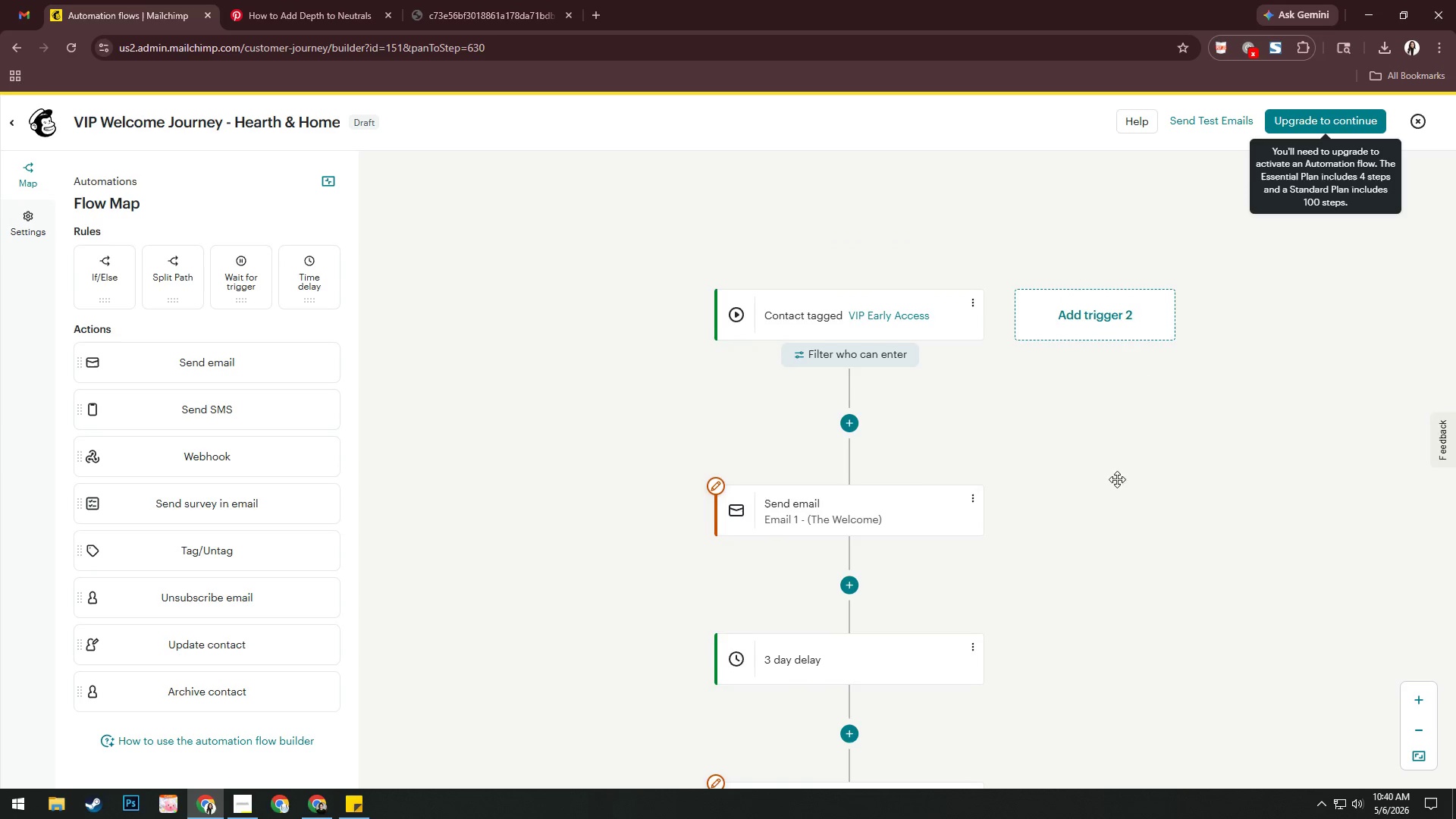 
left_click_drag(start_coordinate=[1120, 491], to_coordinate=[1105, 375])
 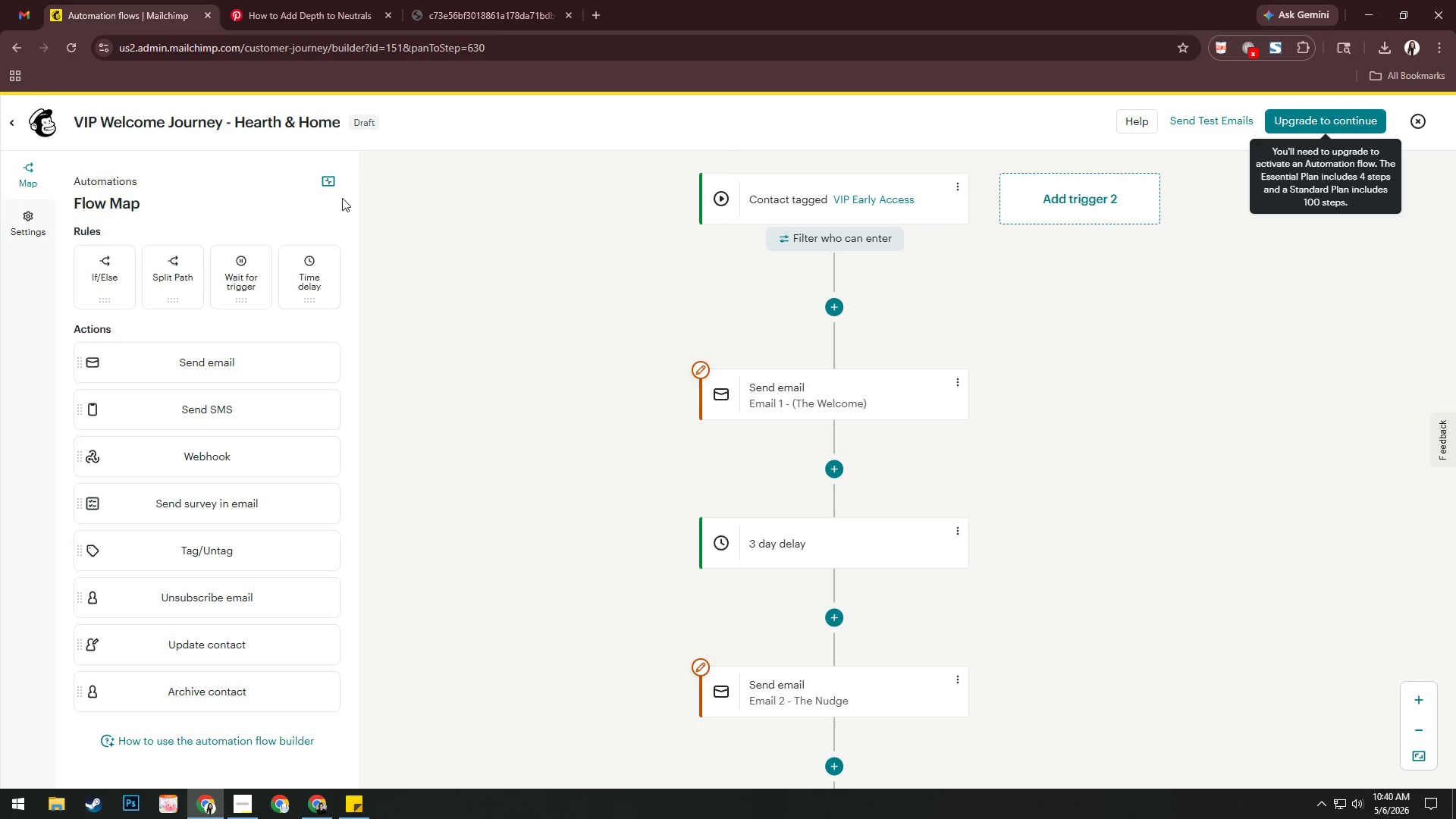 
left_click([334, 183])
 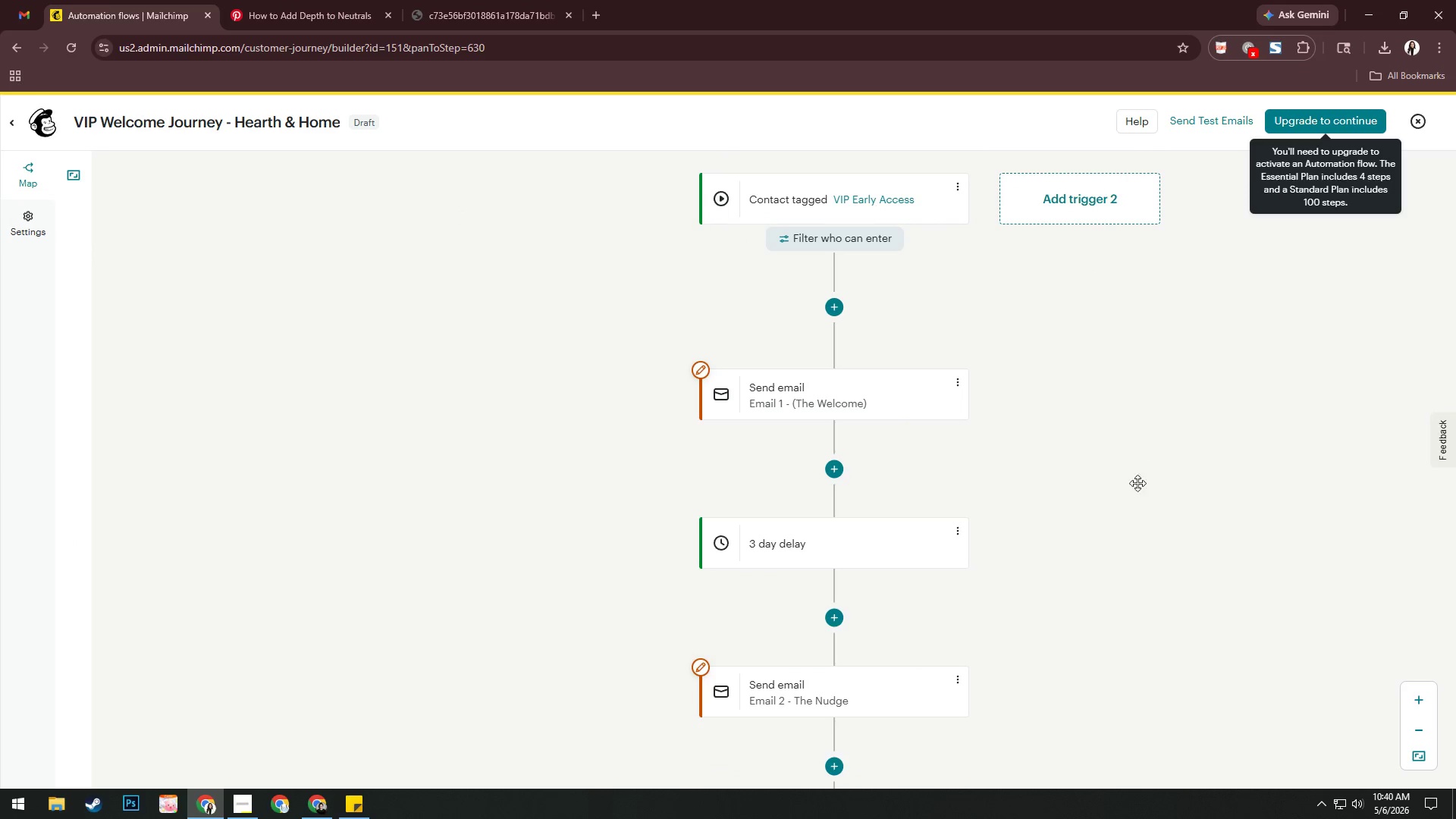 
left_click_drag(start_coordinate=[1143, 533], to_coordinate=[1112, 526])
 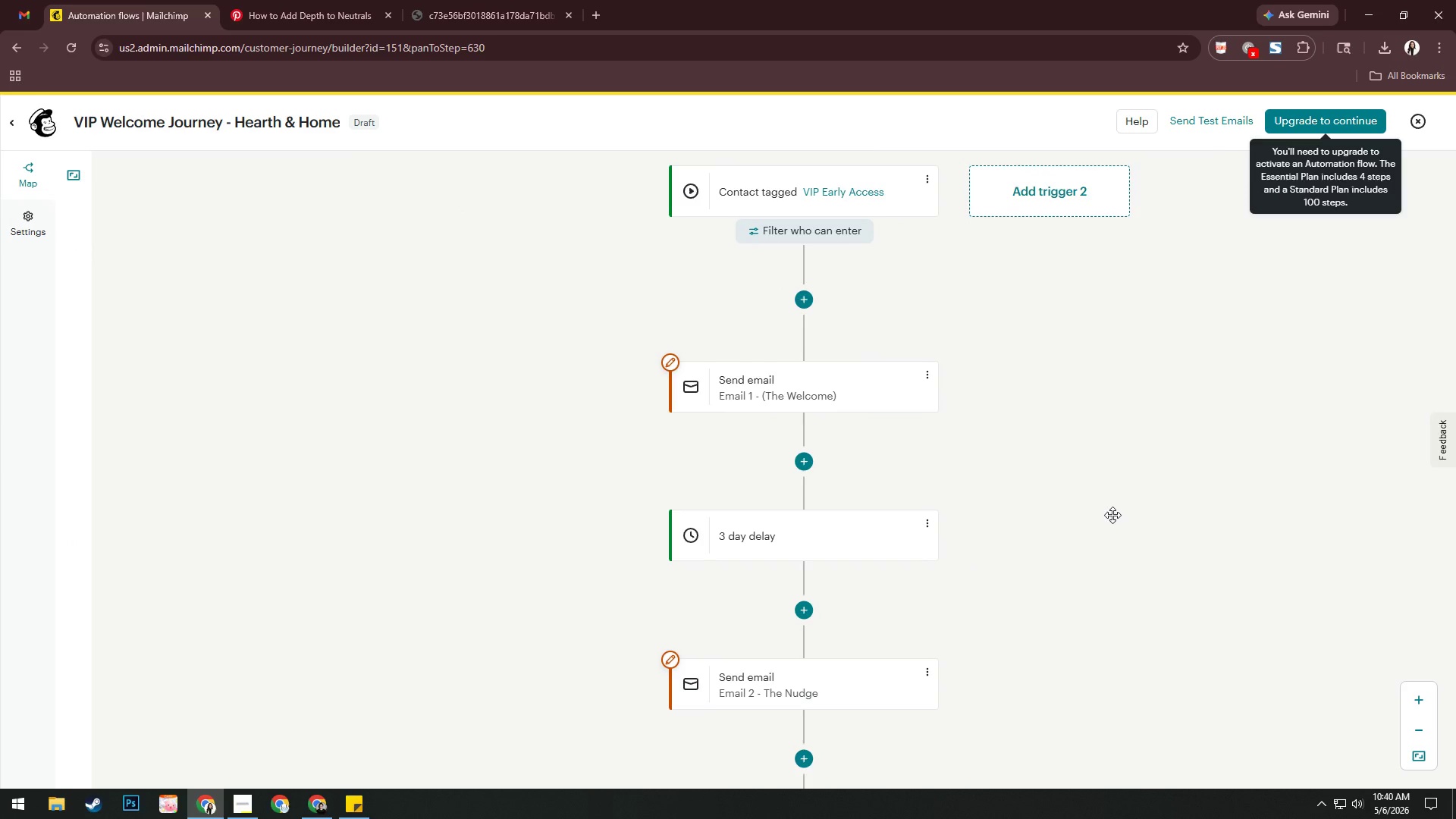 
key(Alt+AltLeft)
 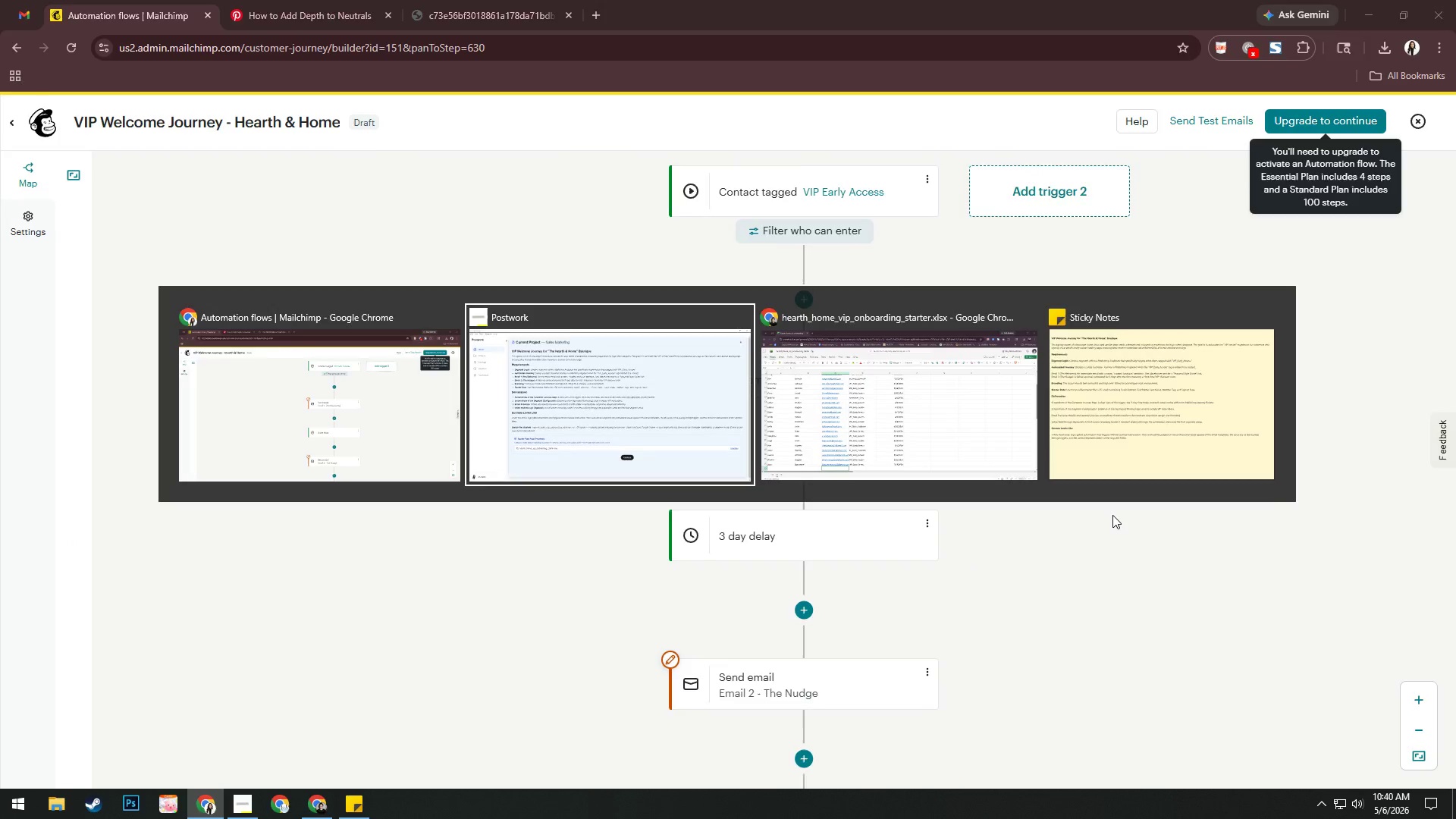 
key(Alt+Tab)